 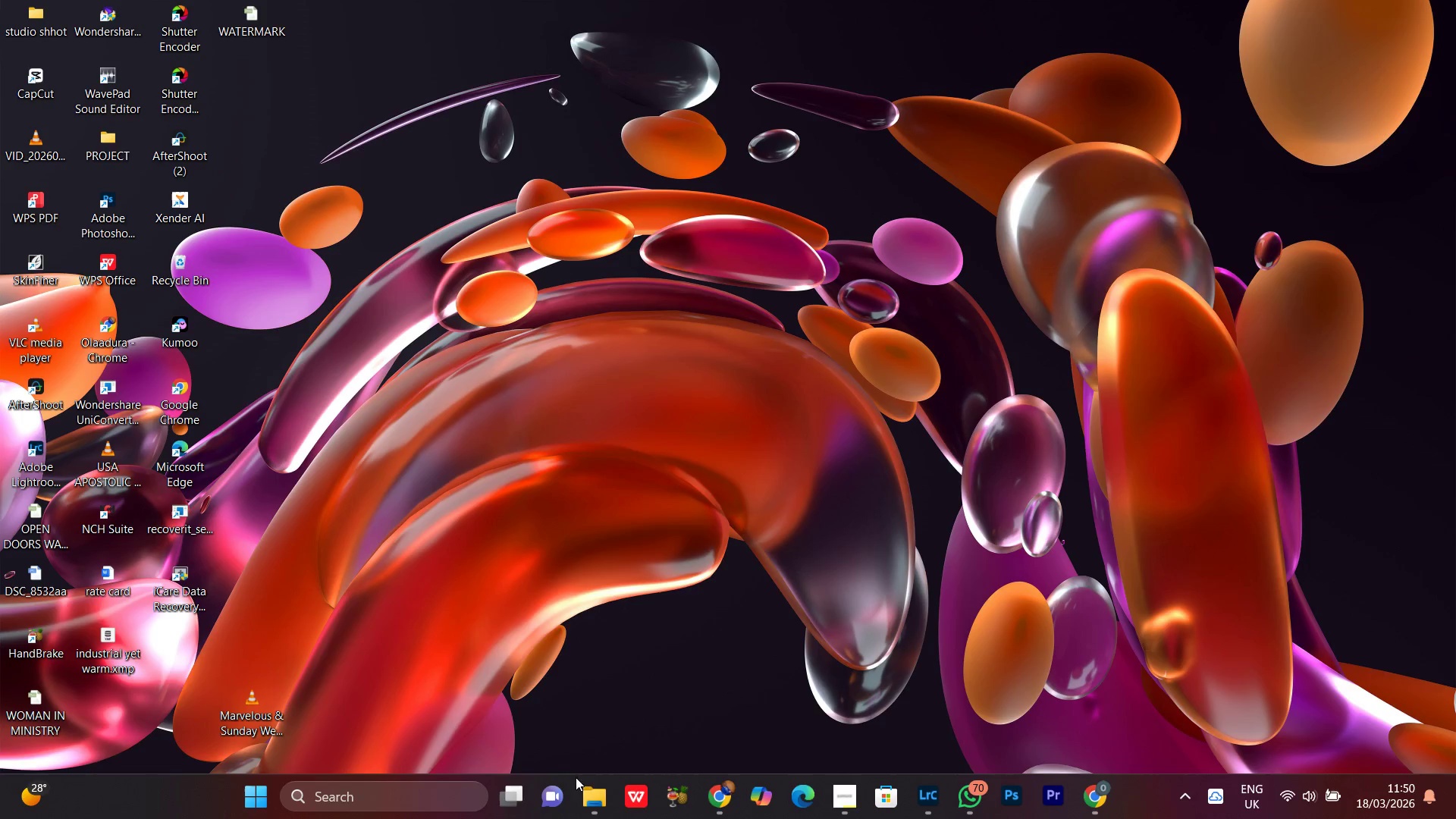 
double_click([219, 191])
 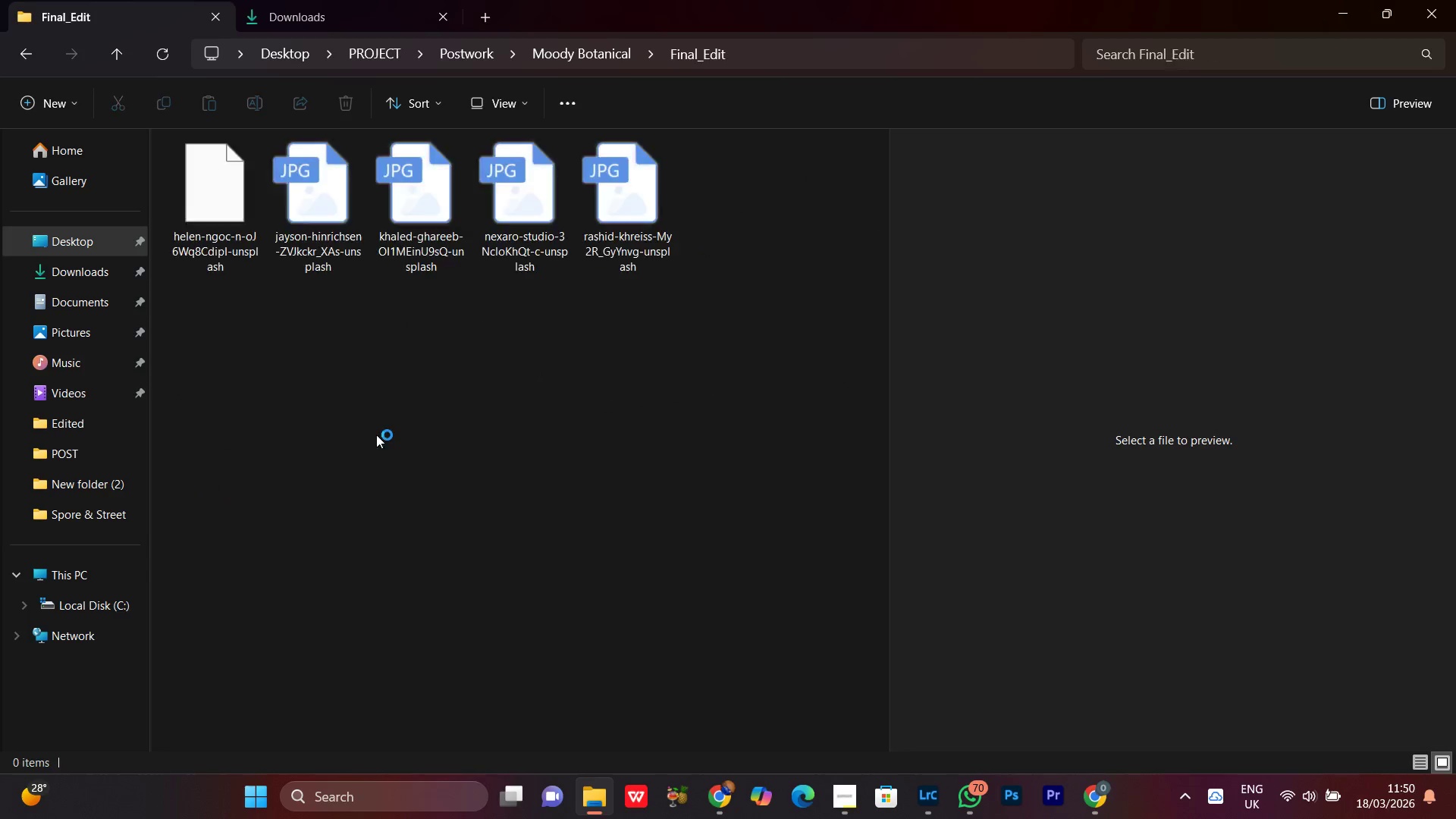 
left_click([444, 504])
 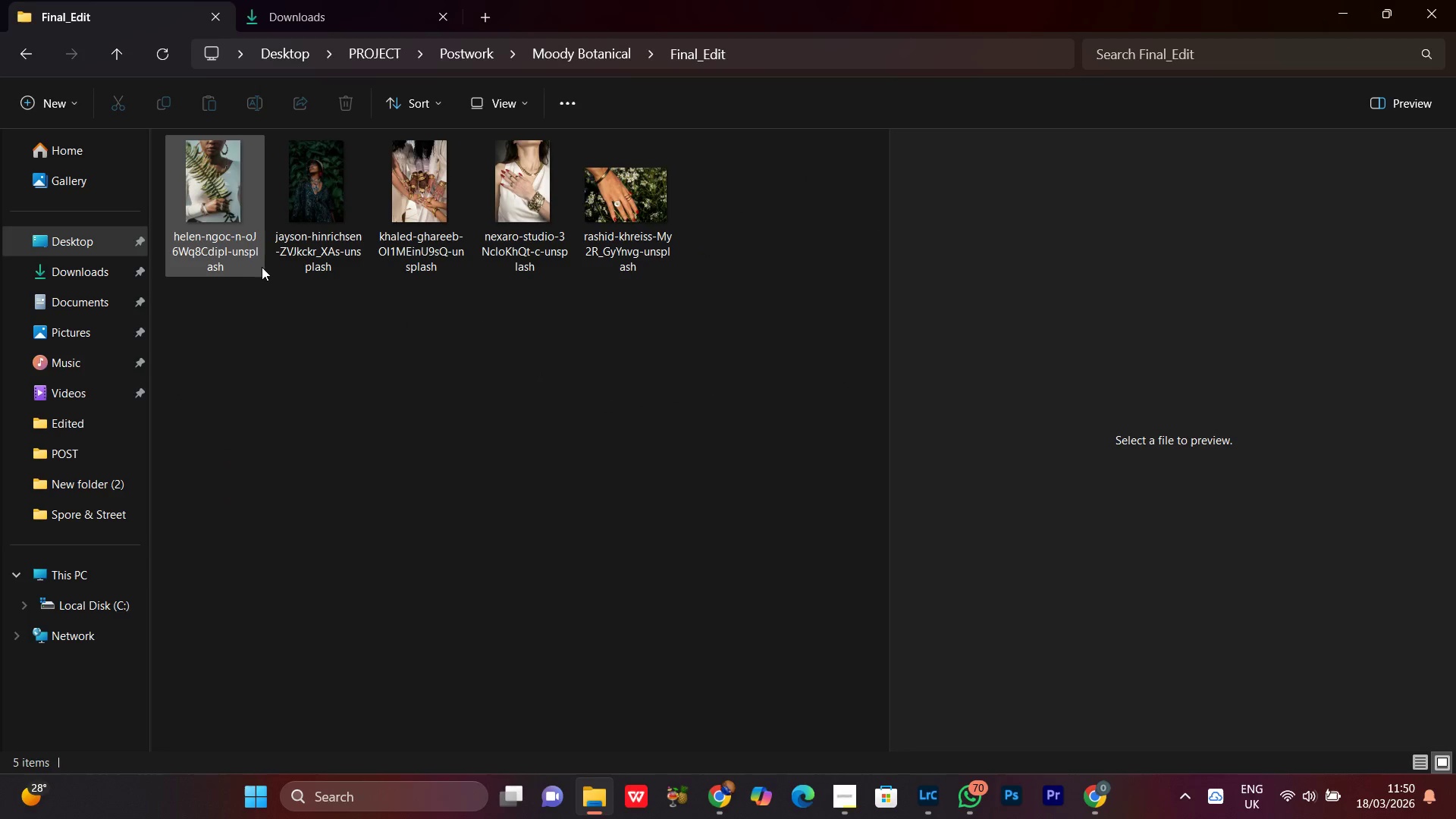 
left_click([215, 218])
 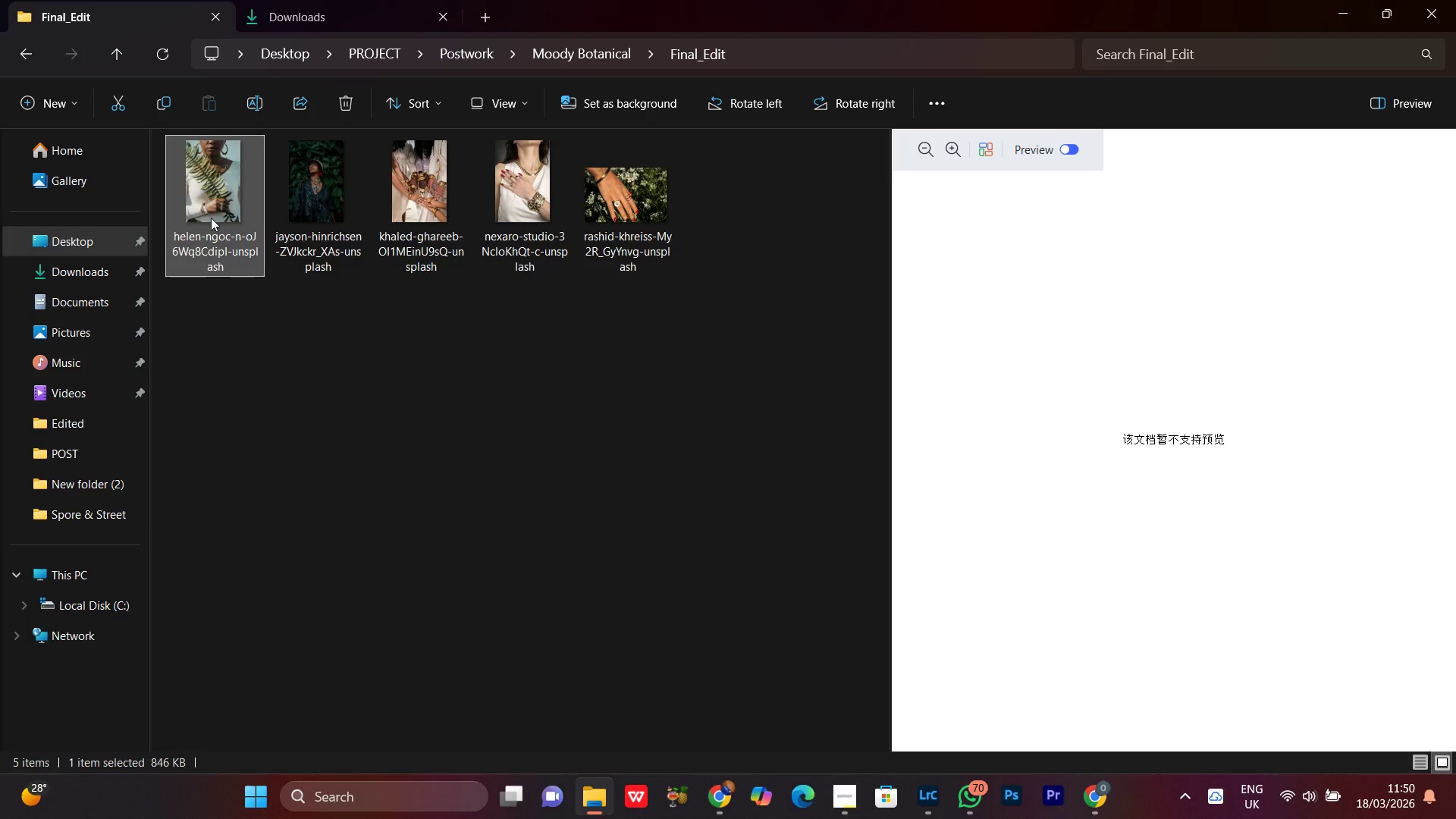 
right_click([211, 218])
 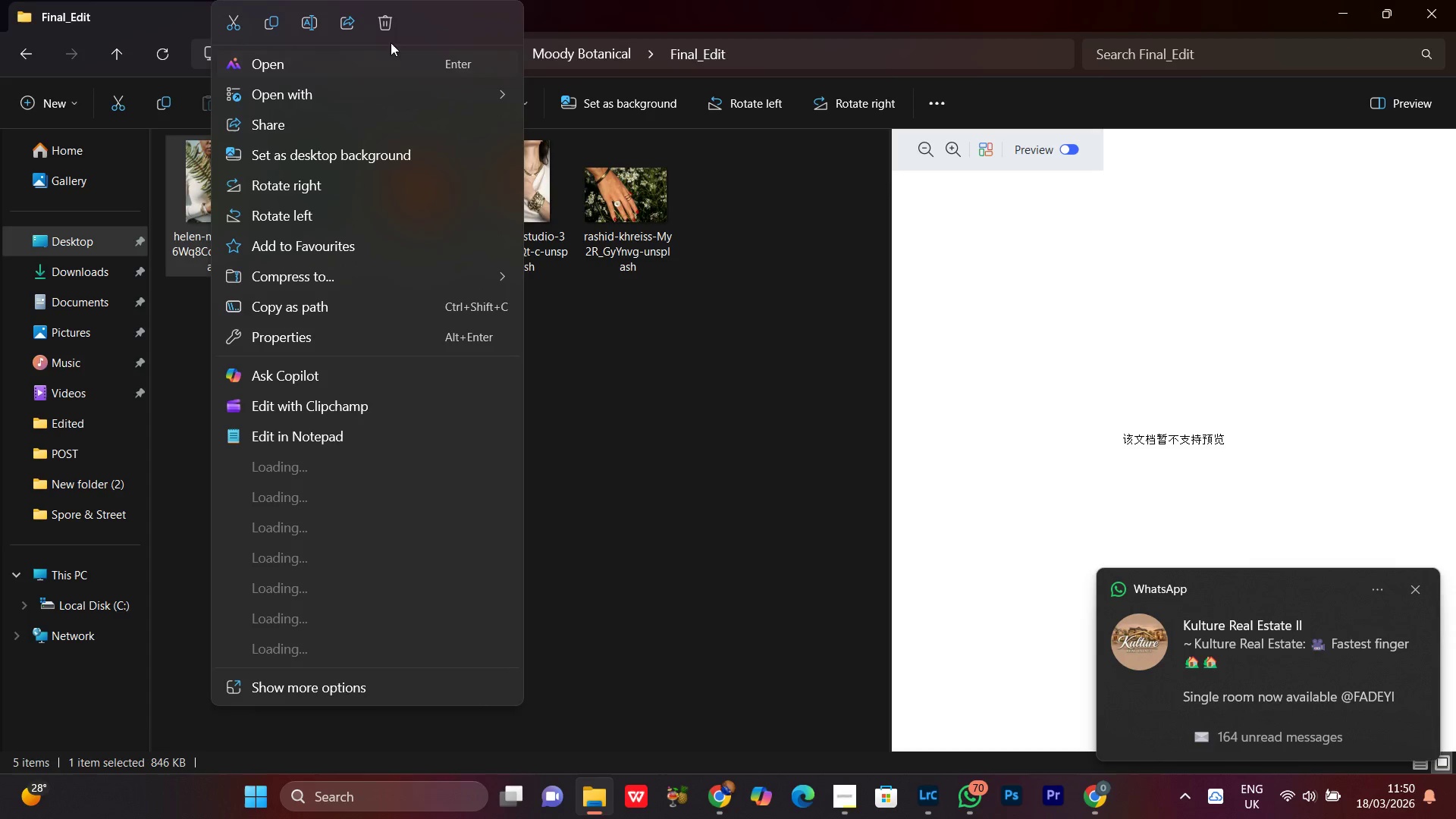 
left_click([323, 28])
 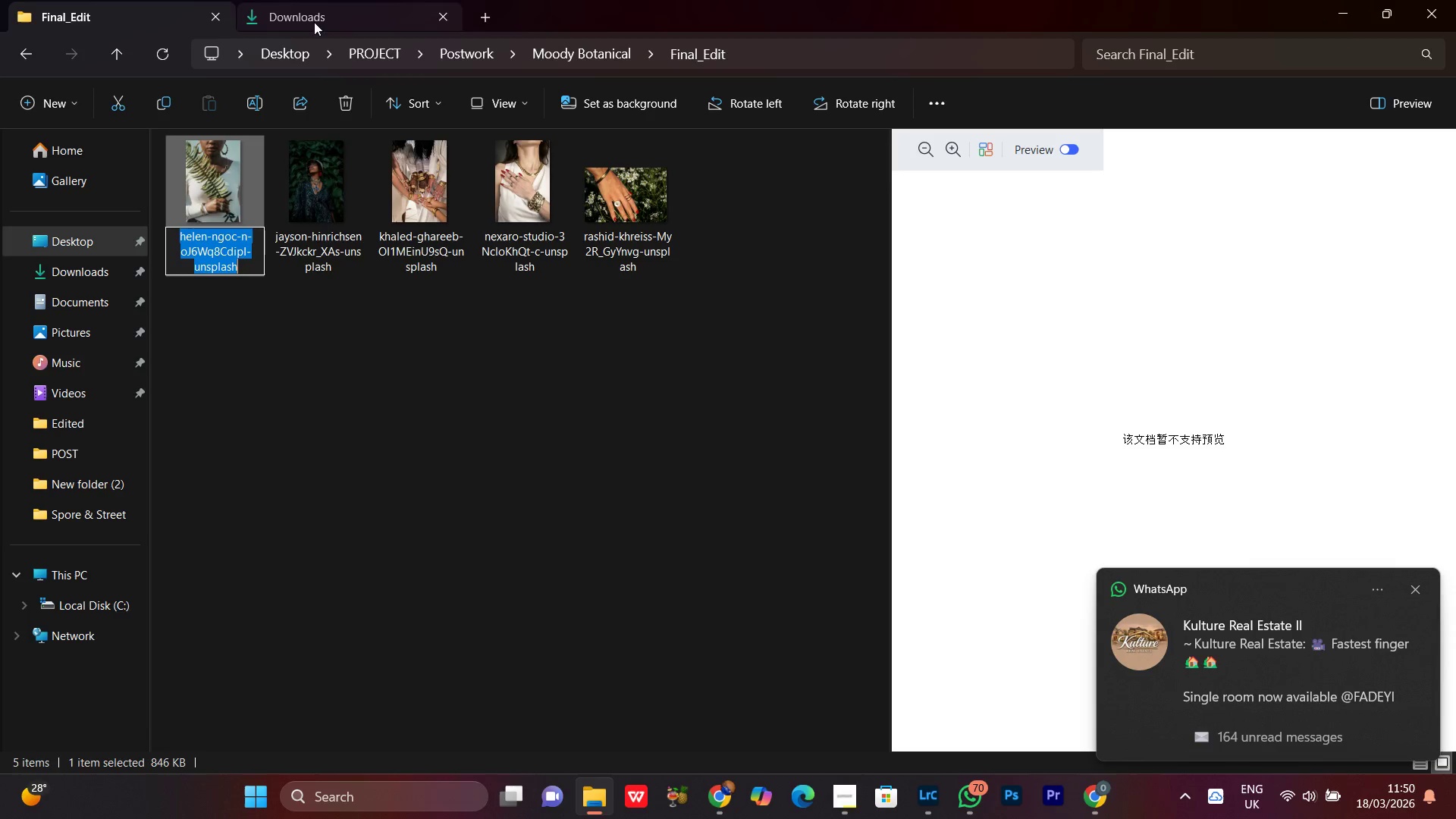 
key(Control+V)
 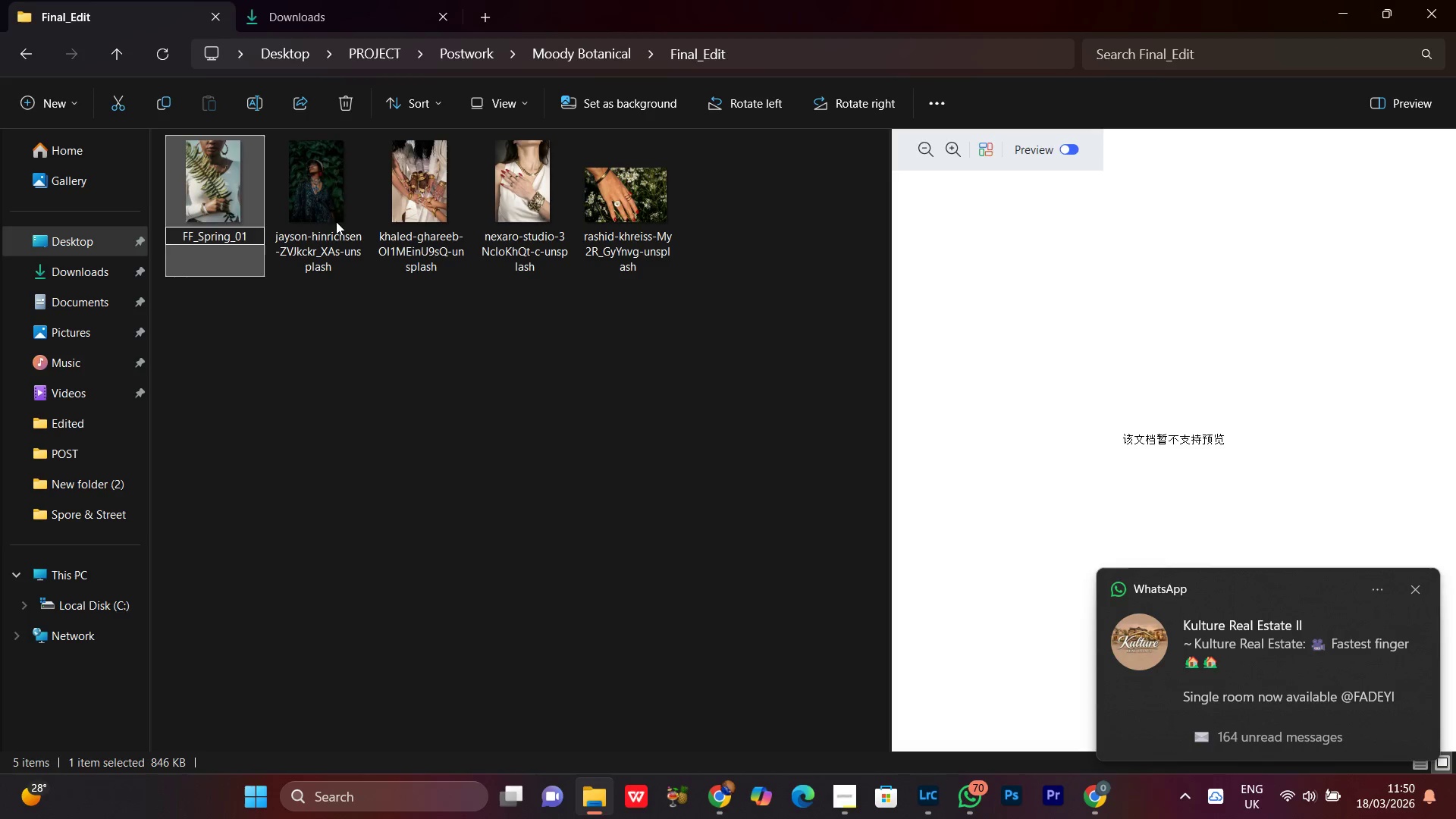 
double_click([340, 204])
 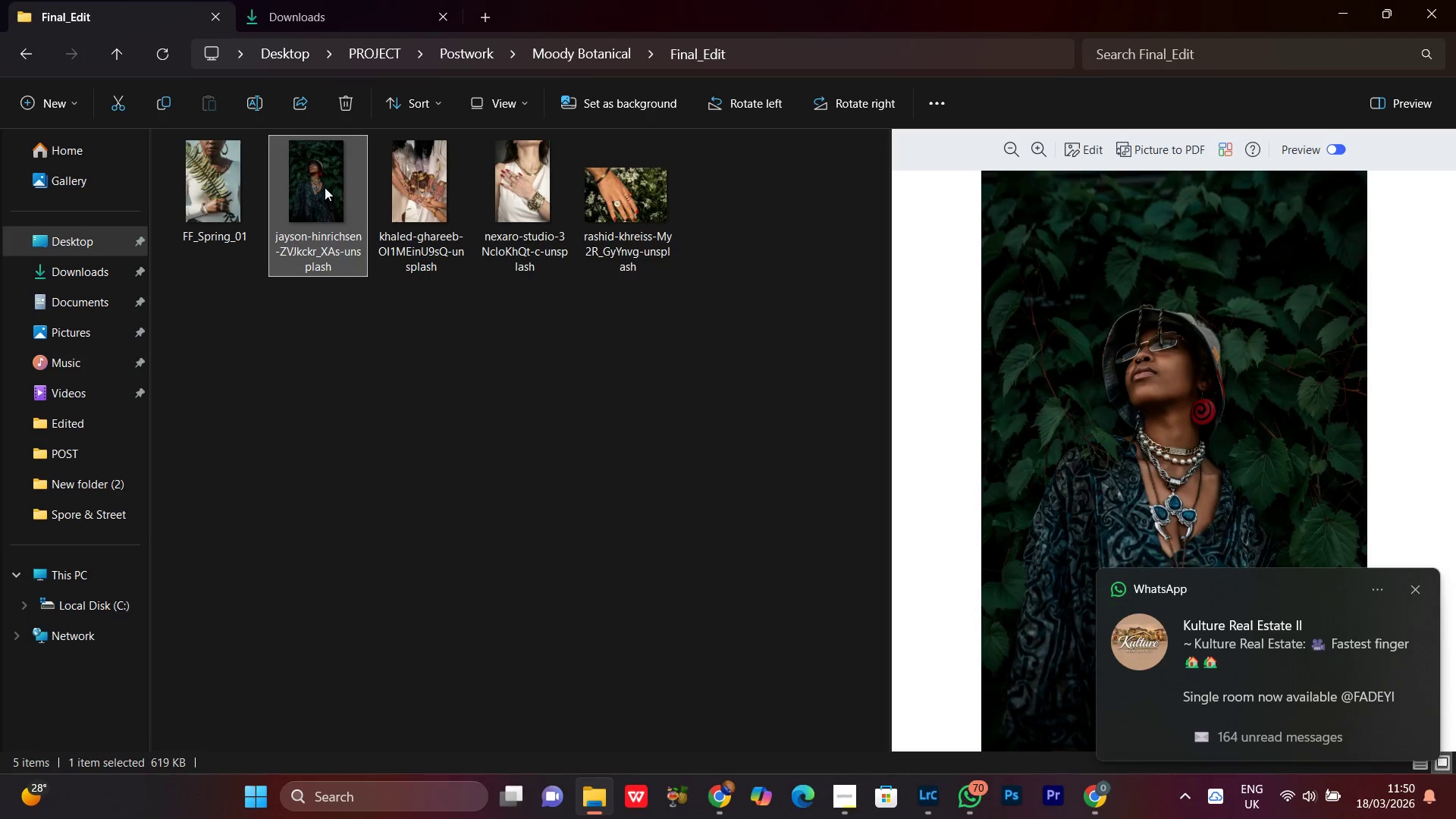 
right_click([323, 171])
 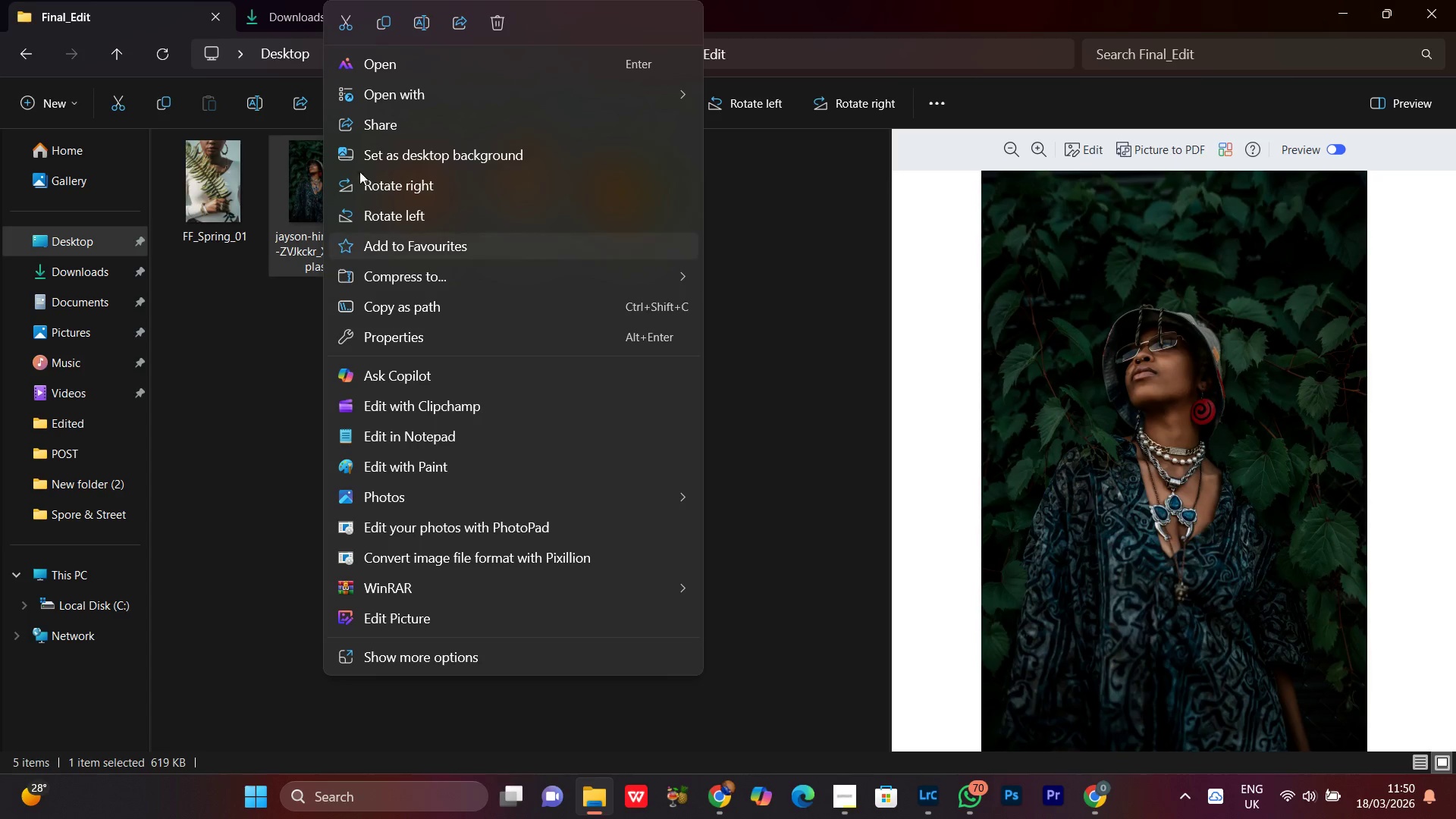 
key(Control+V)
 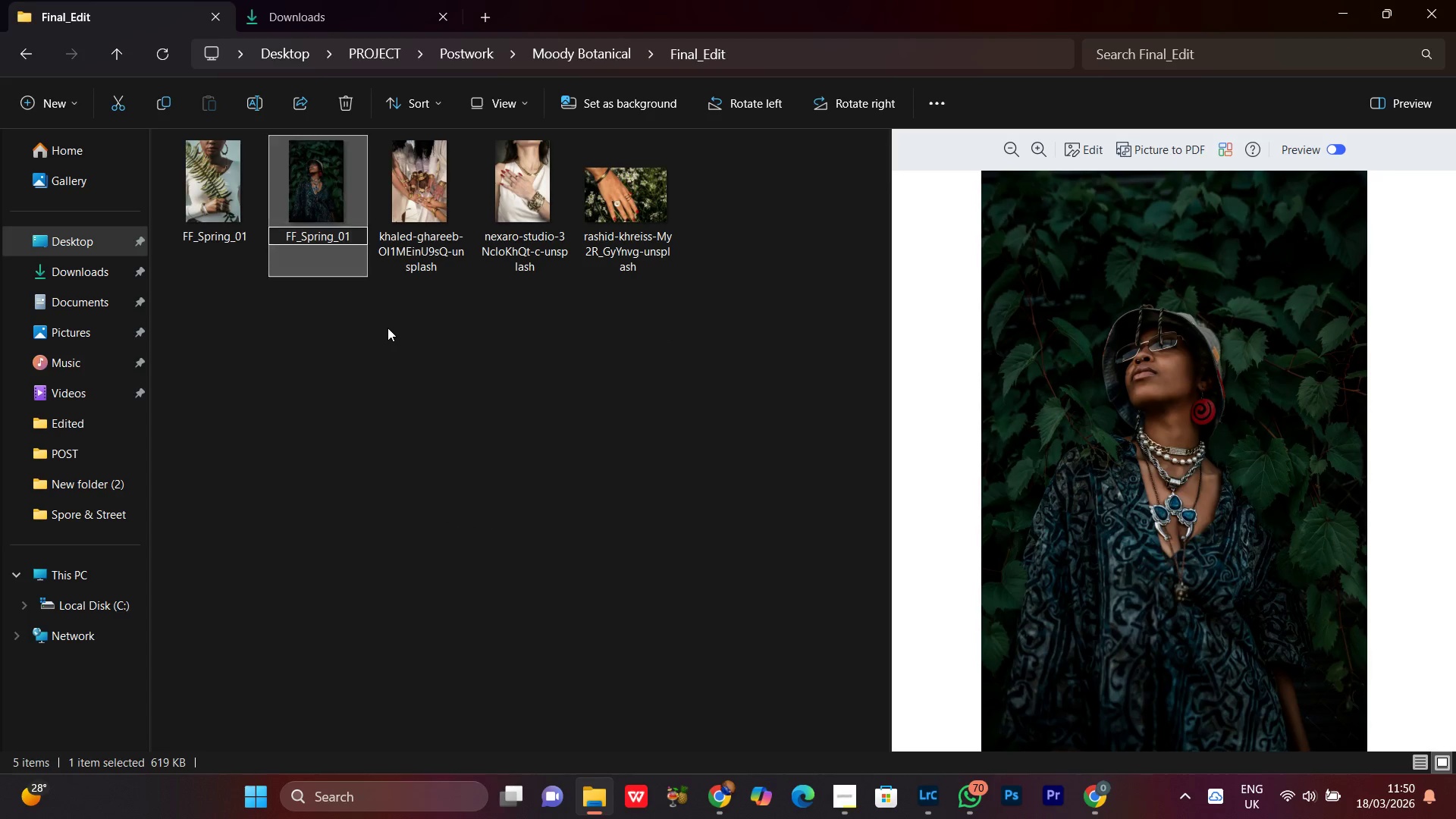 
left_click([388, 328])
 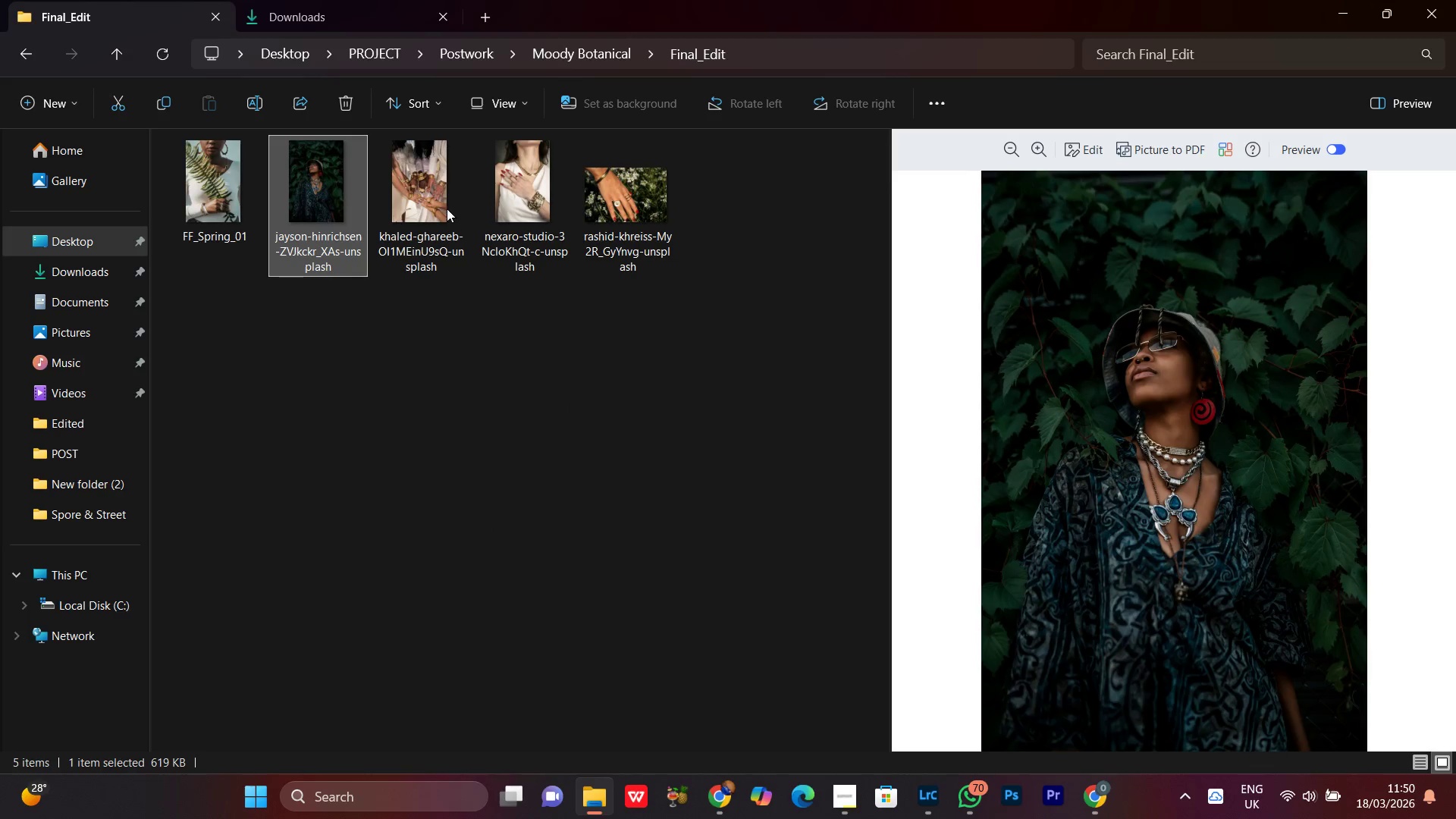 
wait(5.28)
 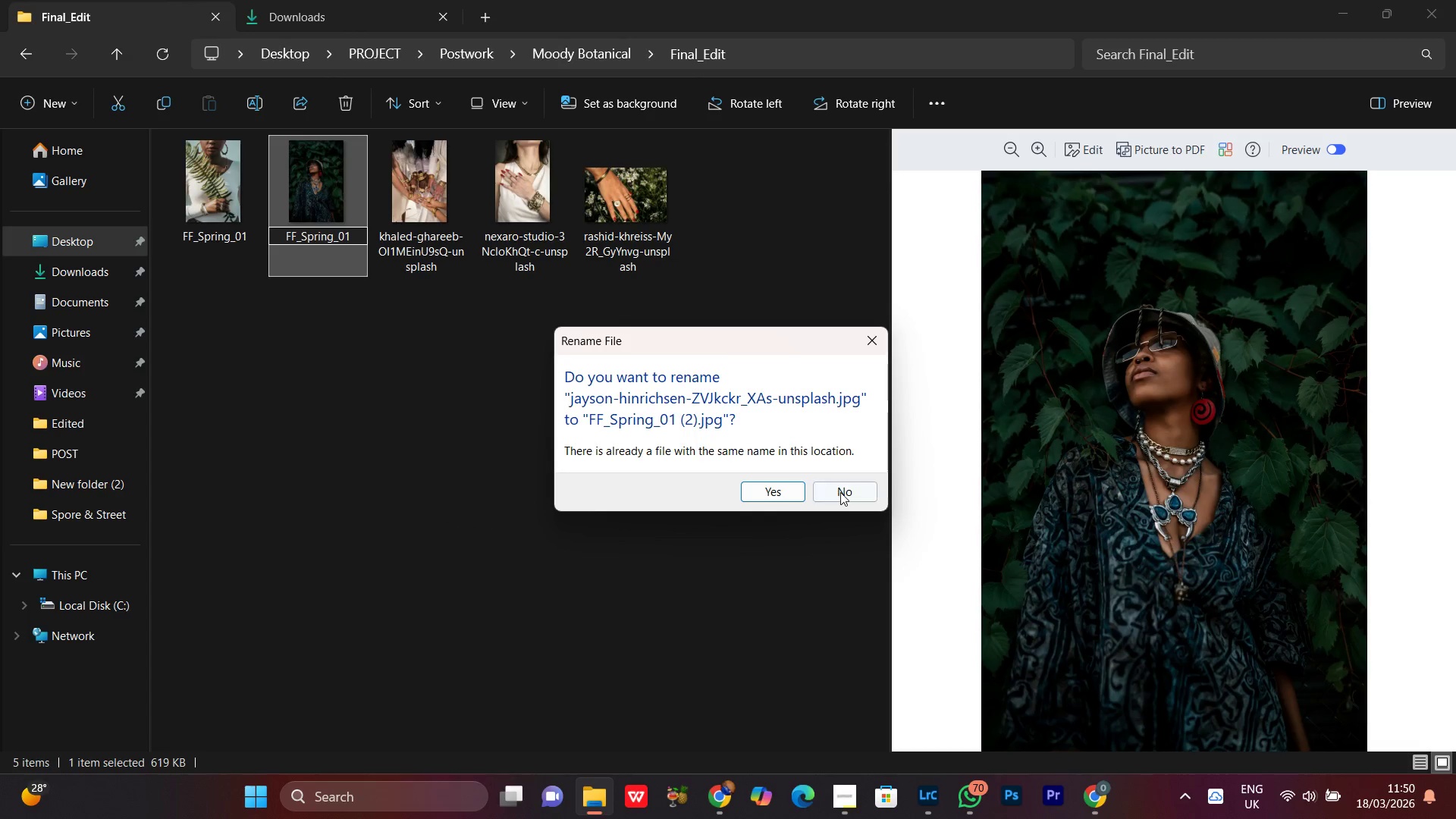 
left_click([414, 28])
 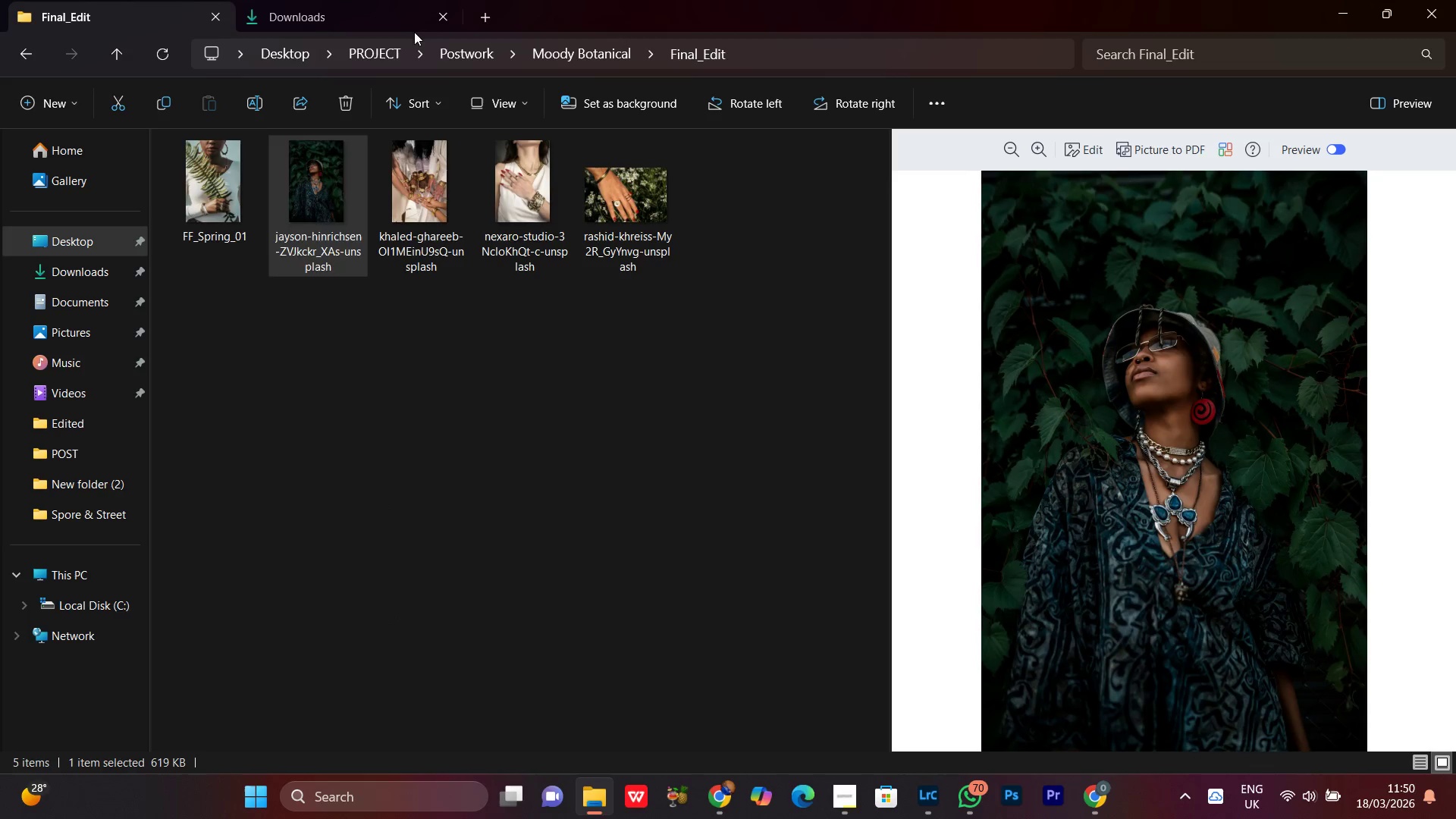 
key(Control+V)
 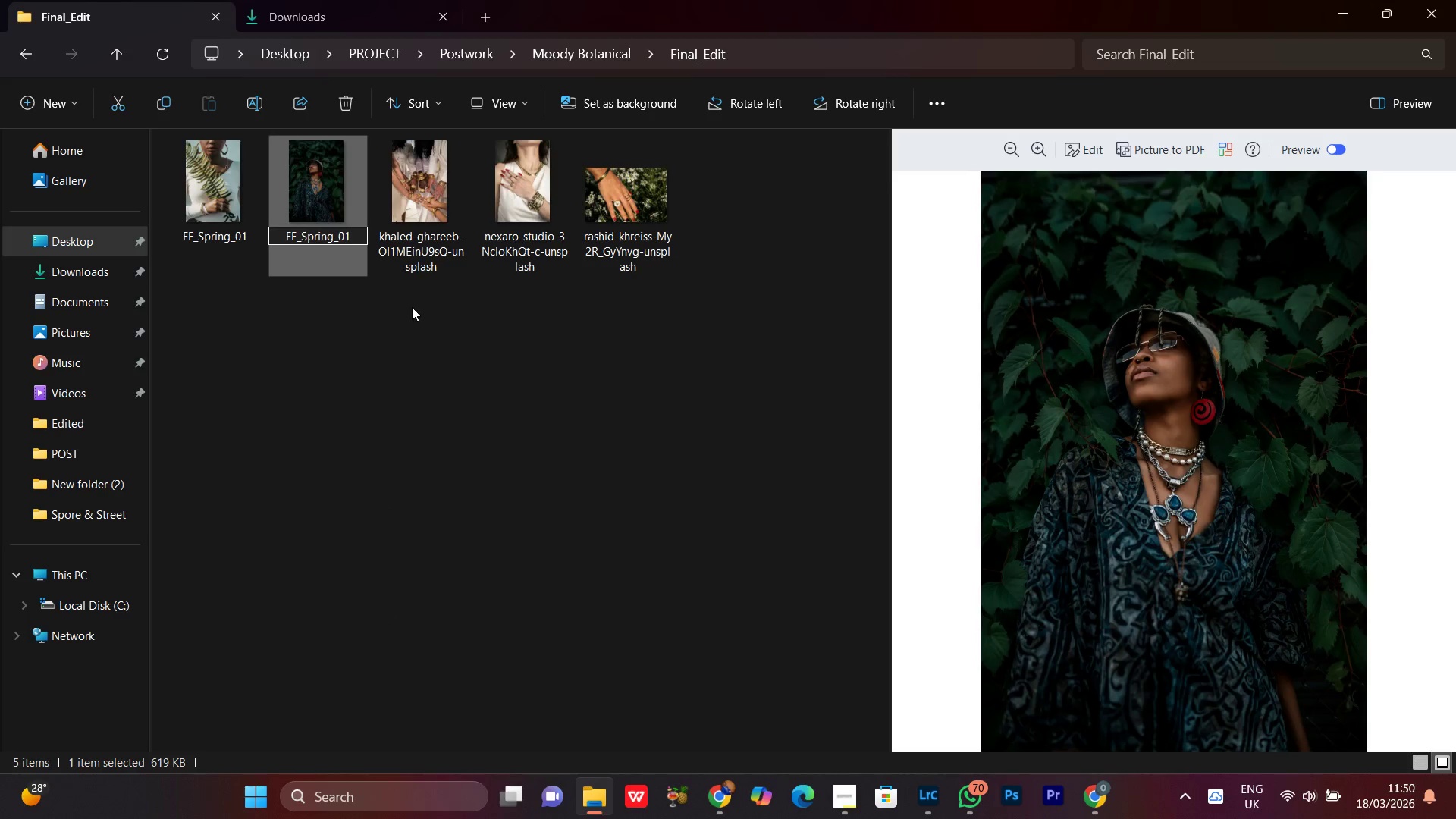 
key(Backspace)
 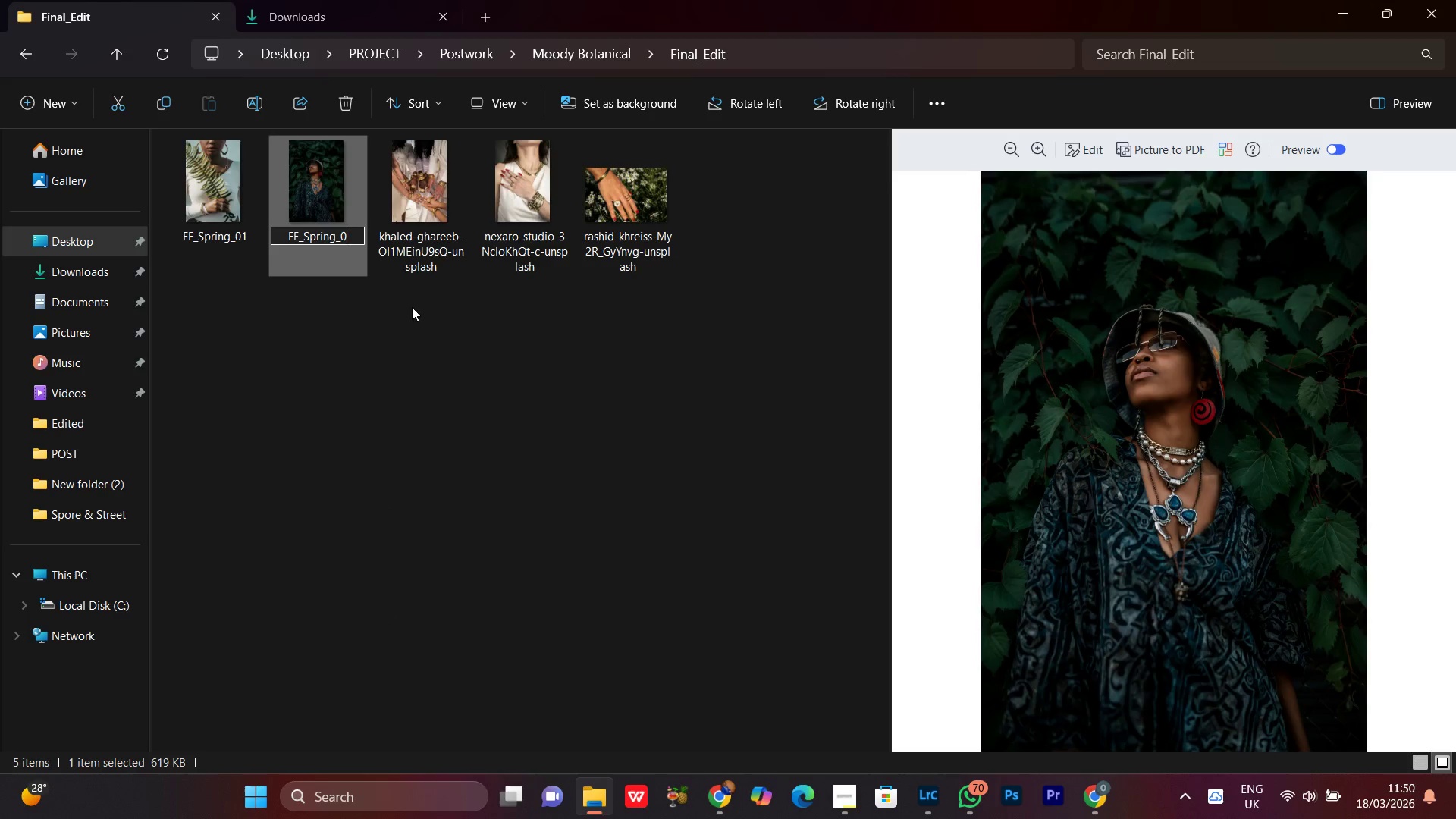 
key(2)
 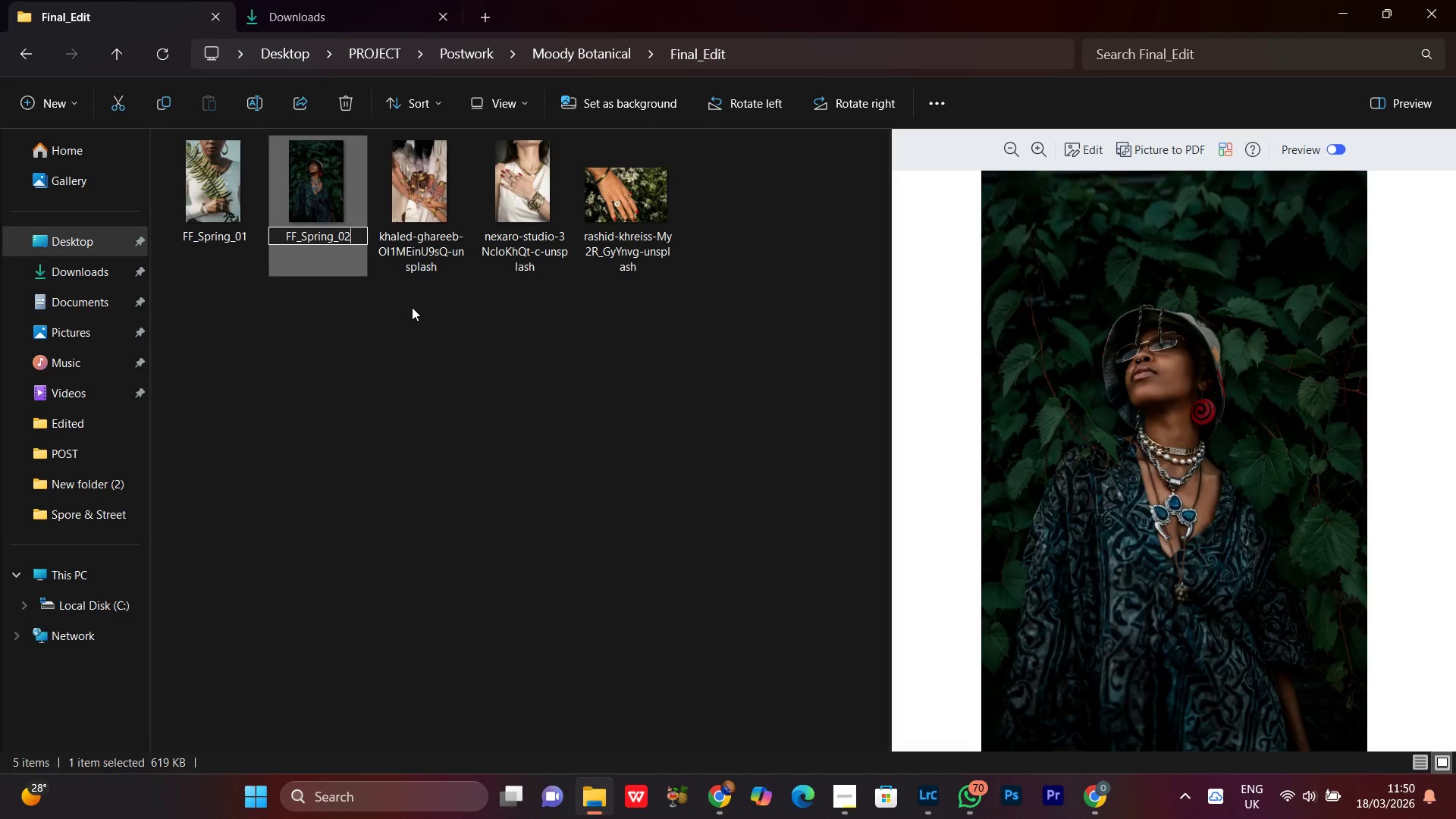 
key(Enter)
 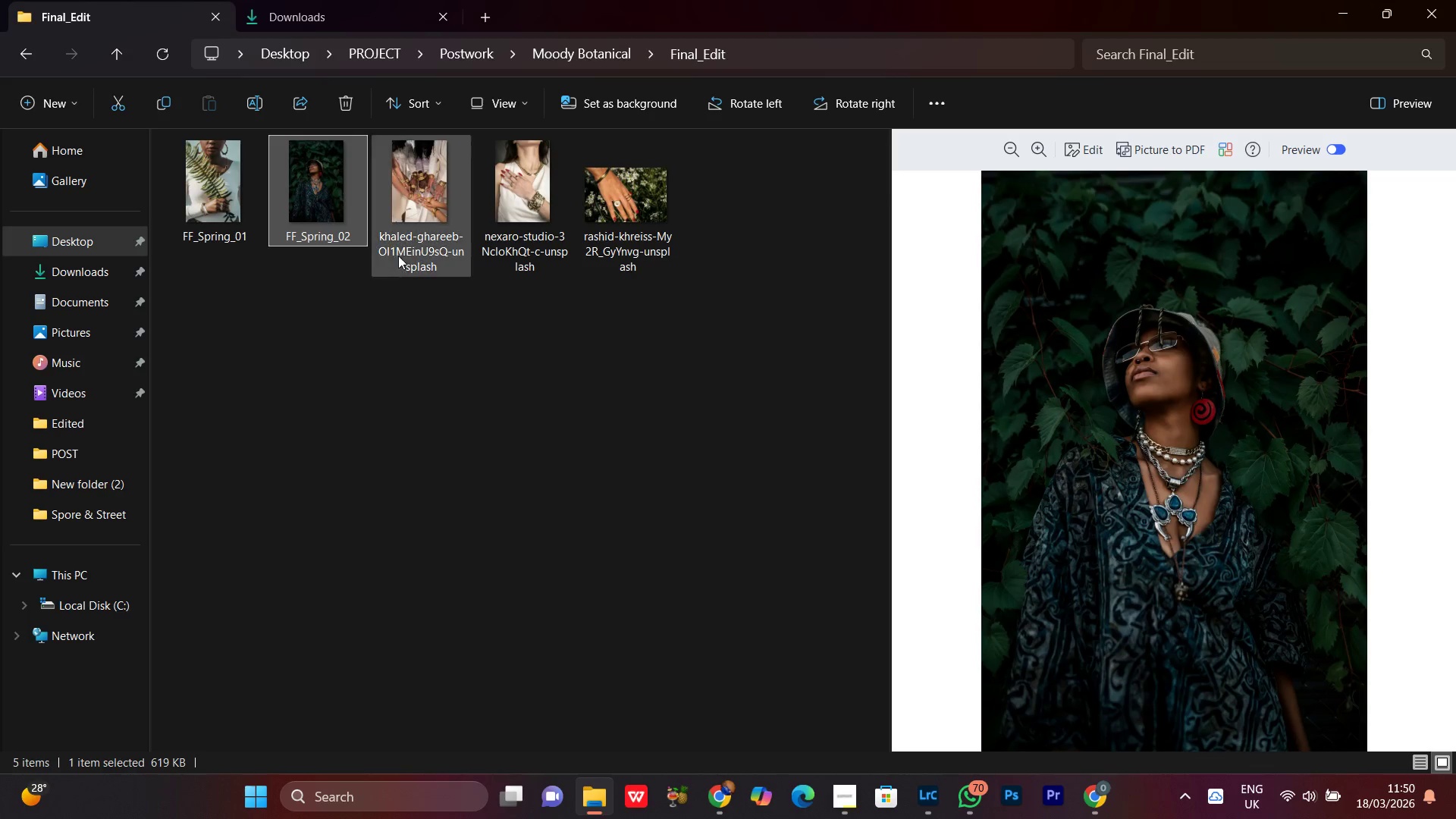 
left_click([403, 237])
 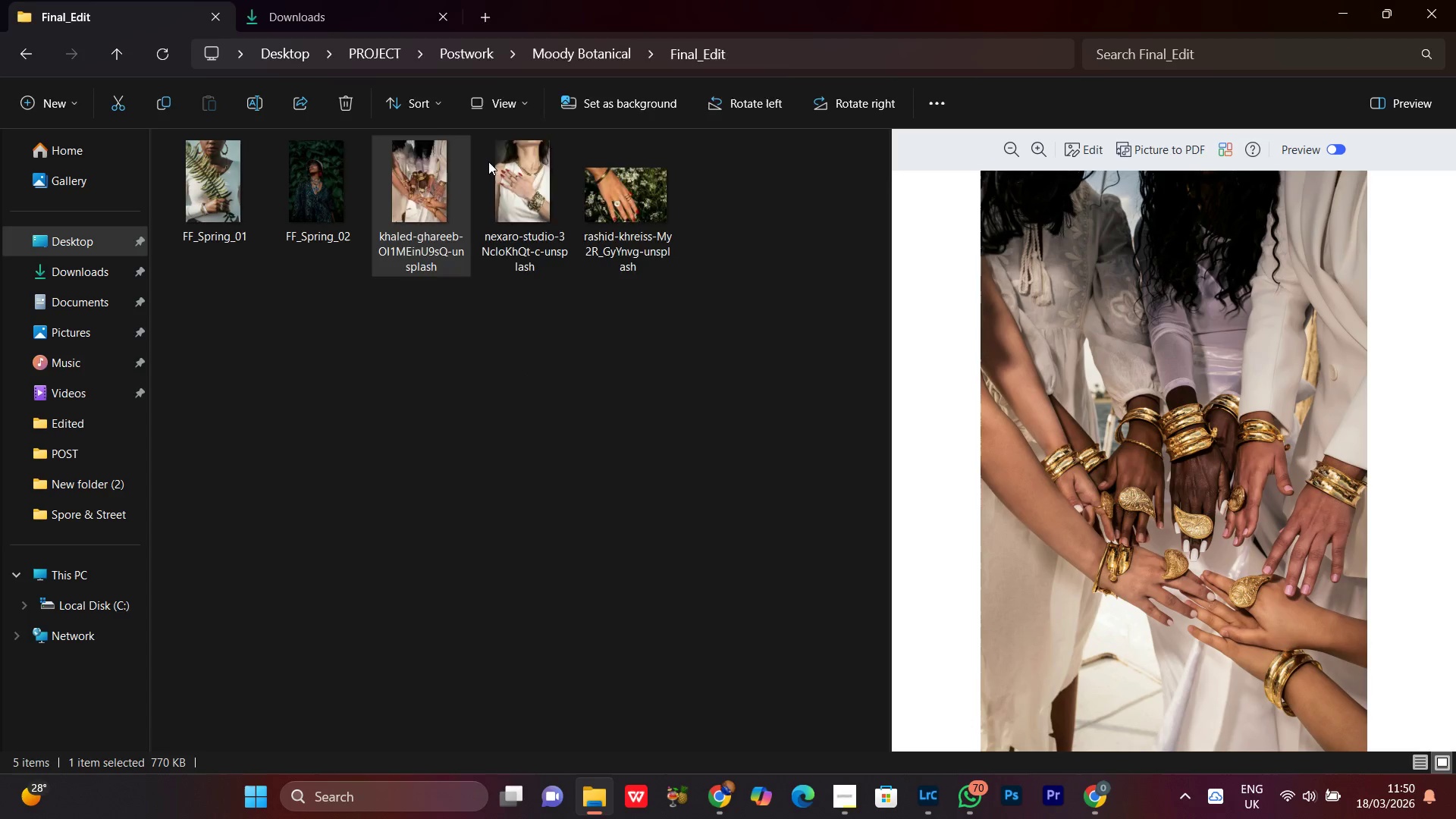 
left_click([504, 28])
 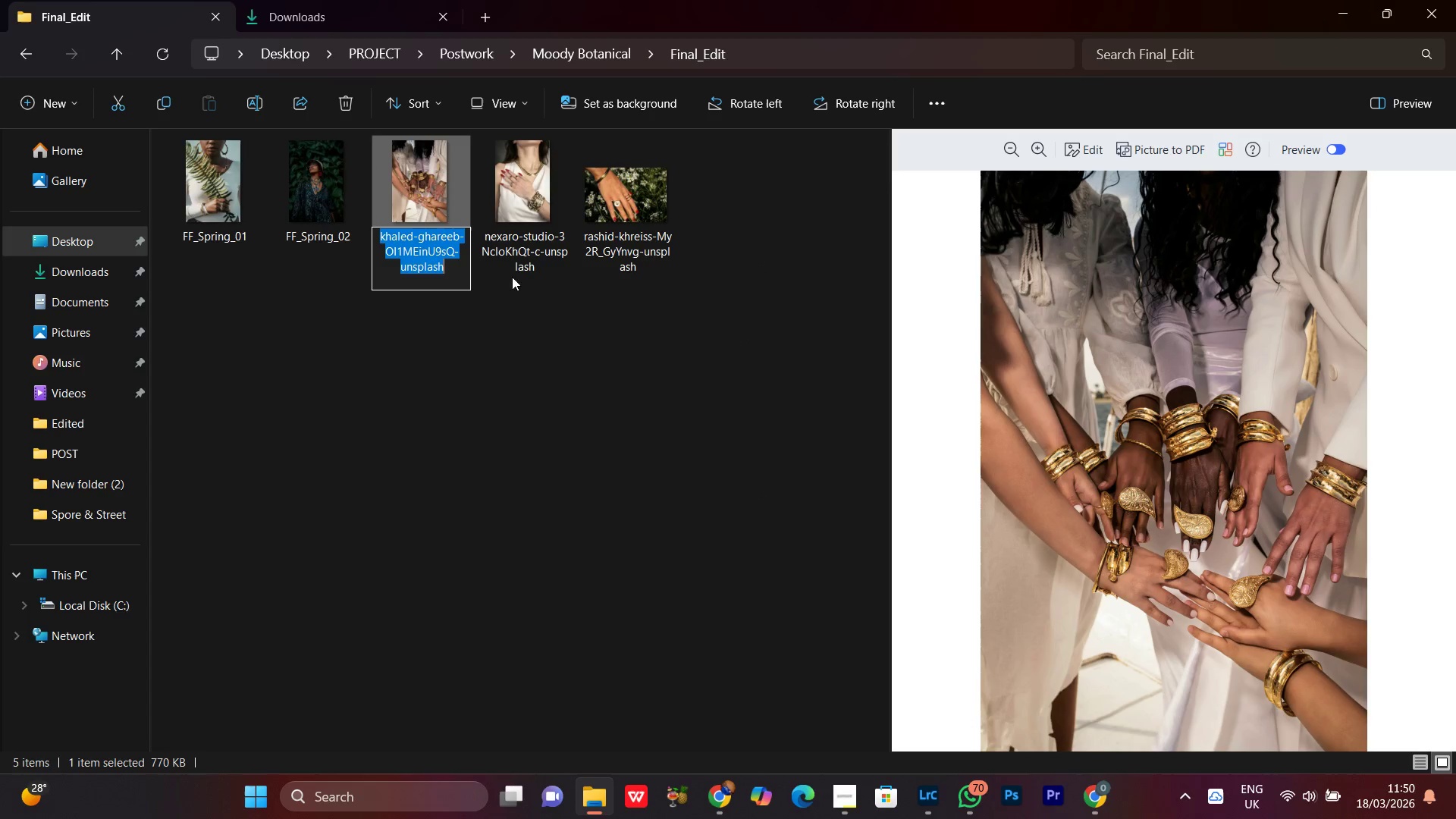 
key(Control+V)
 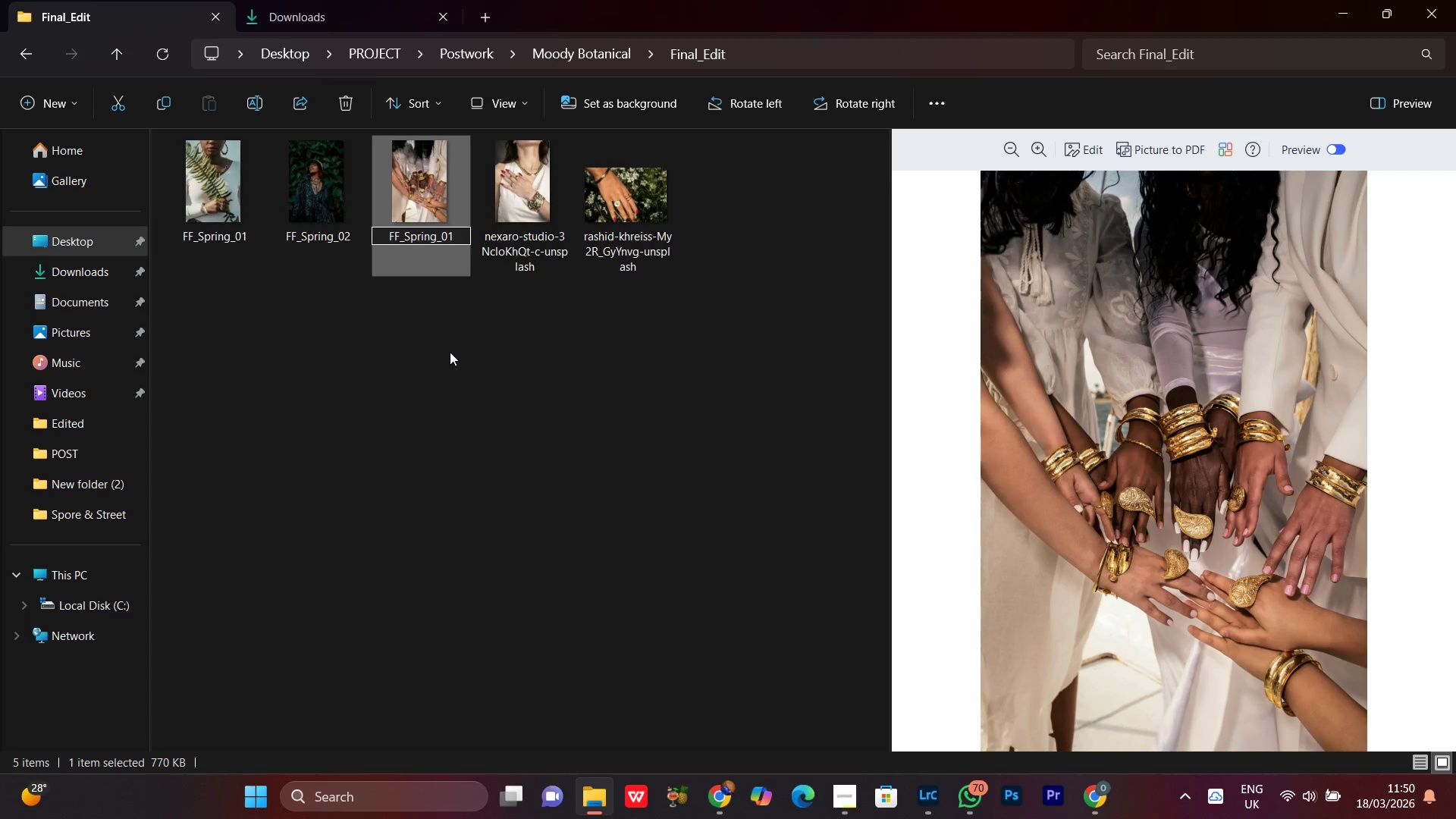 
key(Backspace)
type(34)
 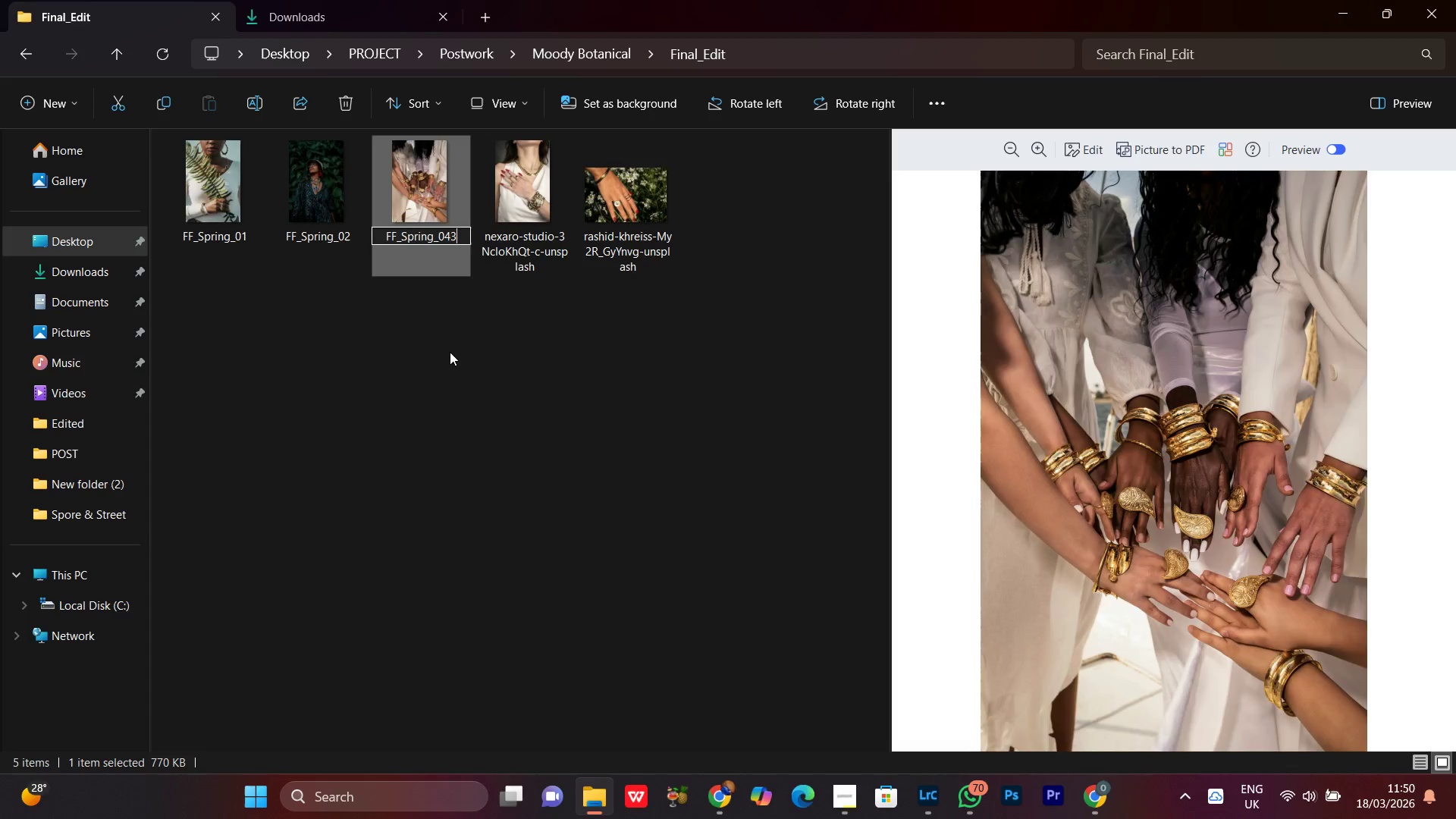 
key(Enter)
 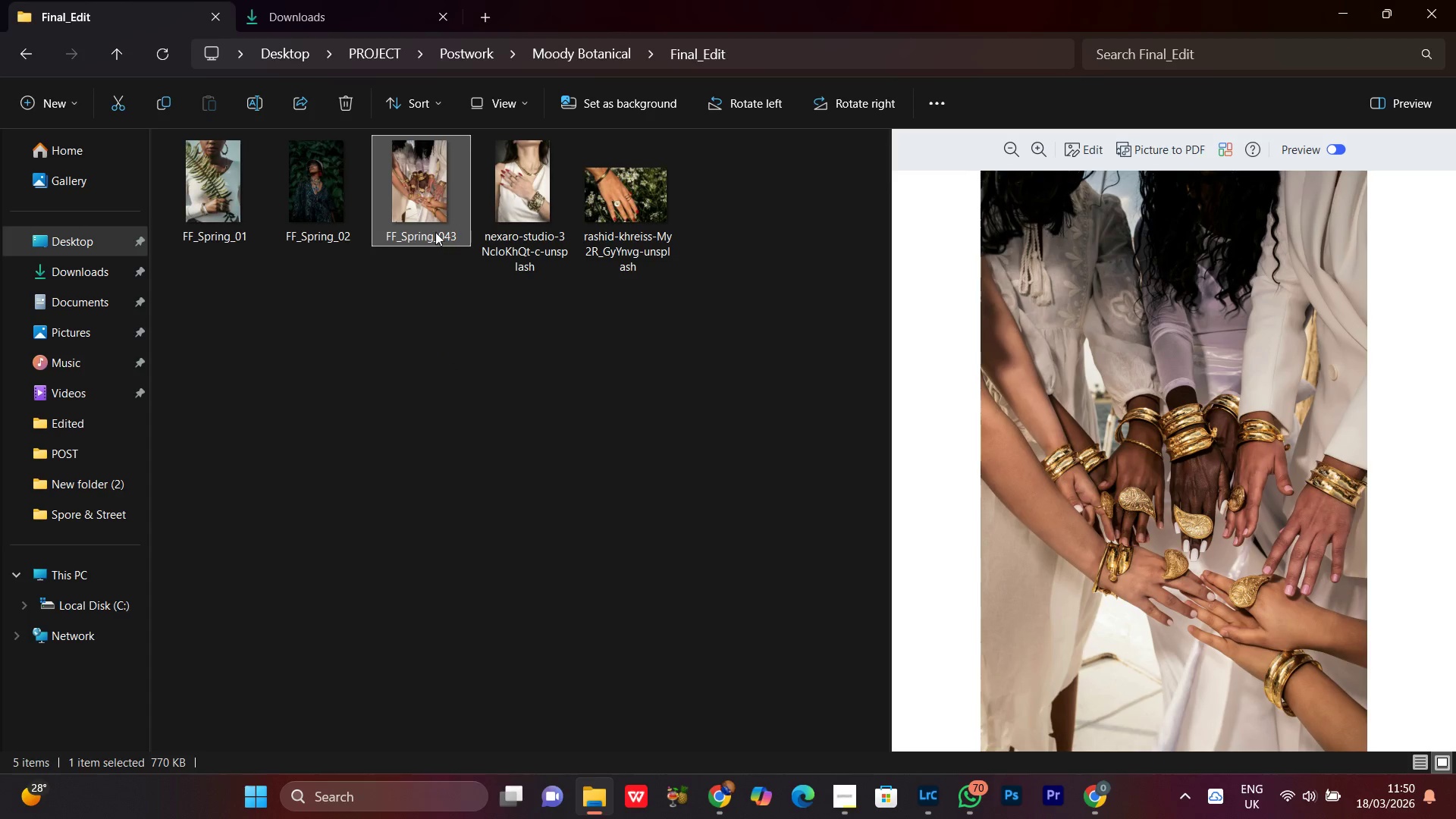 
right_click([432, 224])
 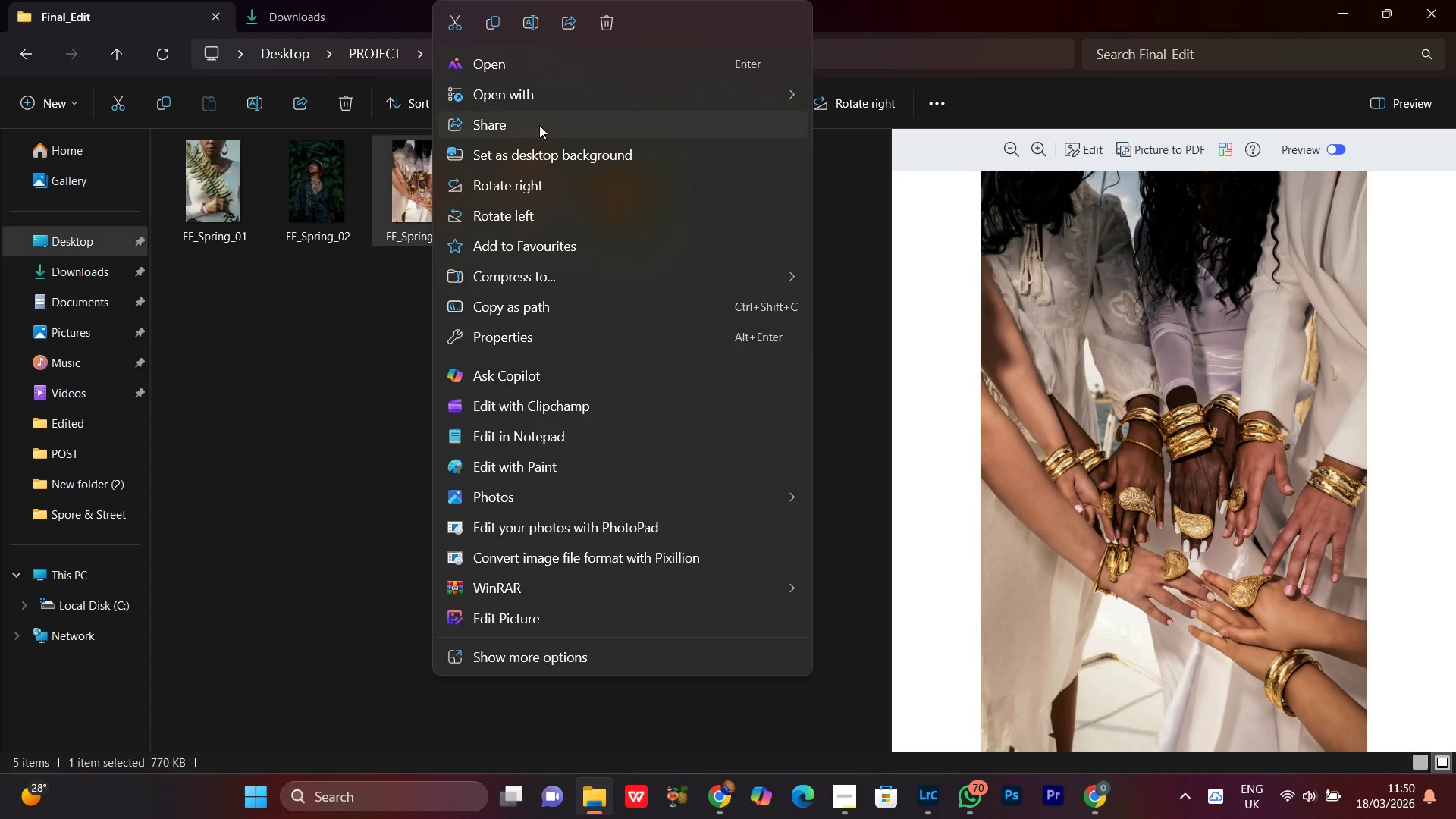 
left_click([531, 20])
 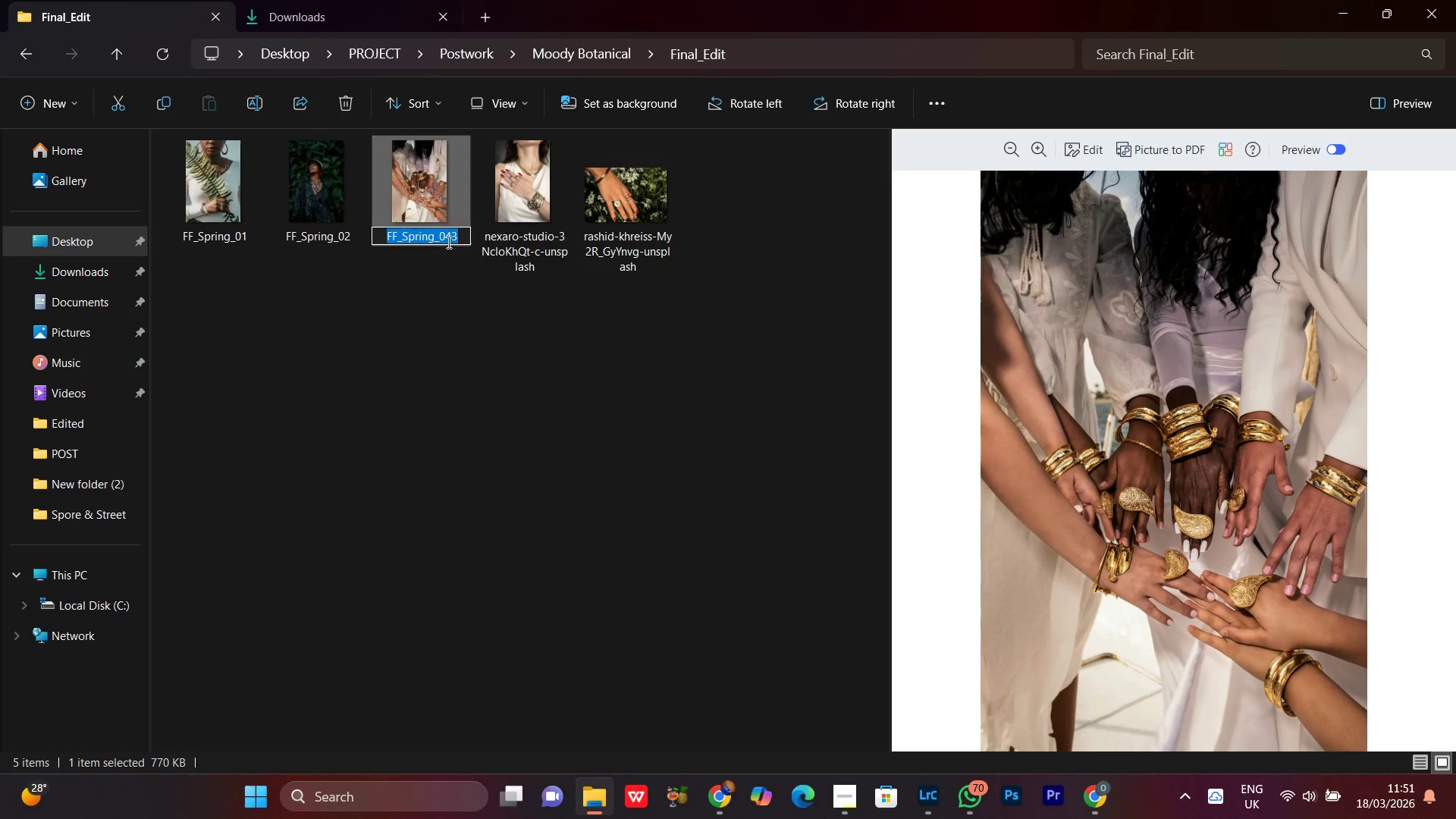 
left_click([456, 238])
 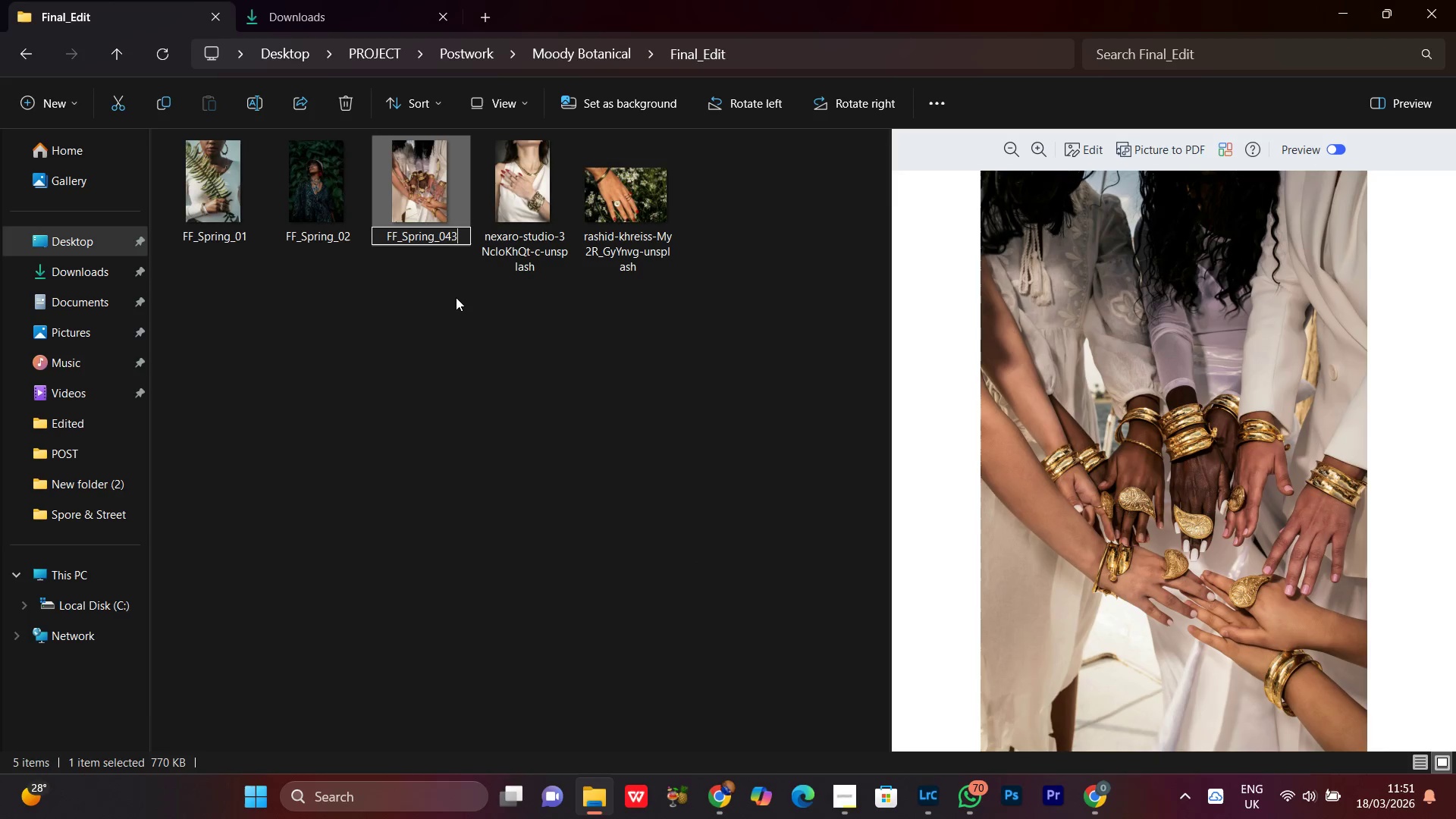 
key(Backspace)
 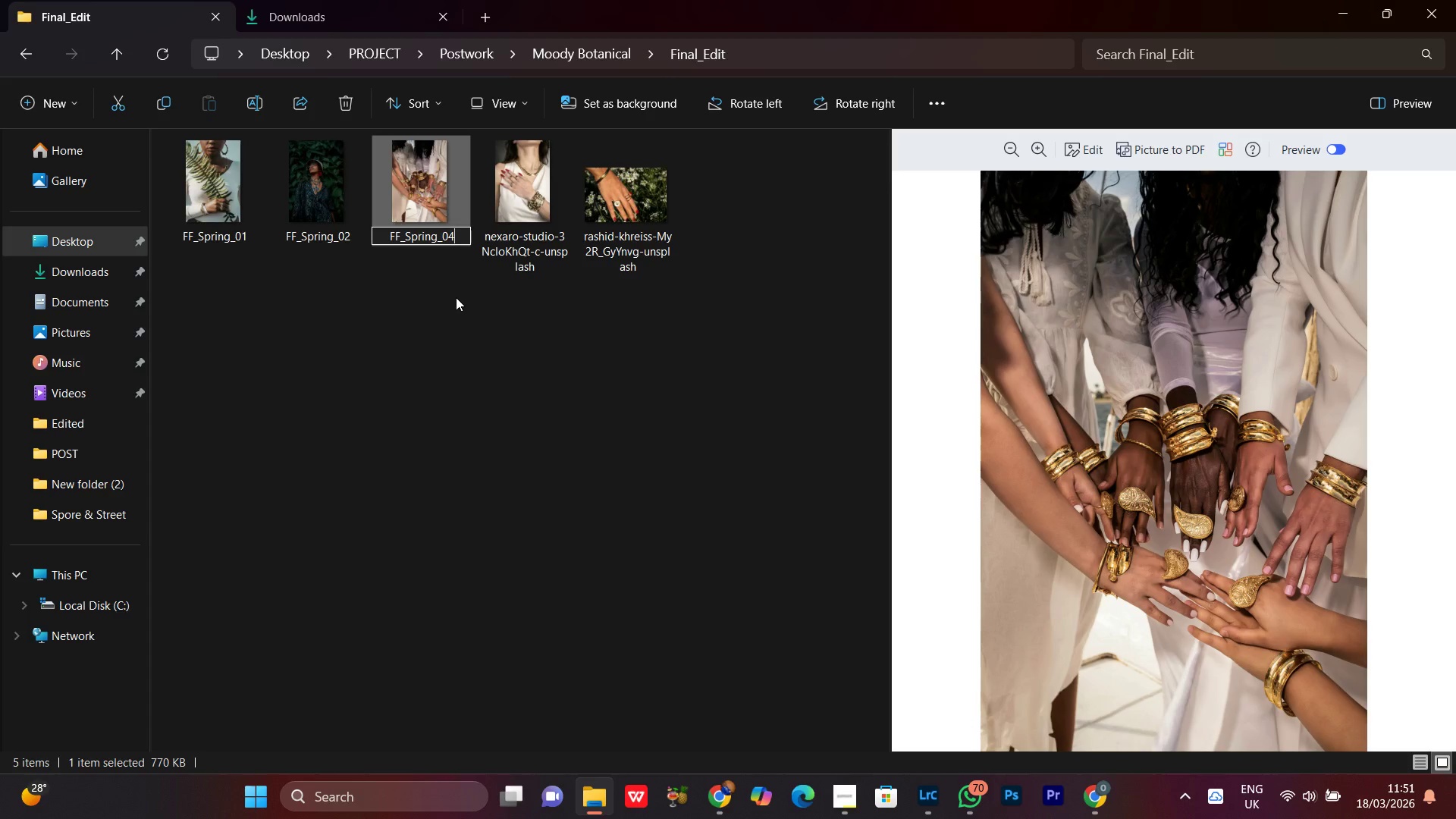 
key(Backspace)
 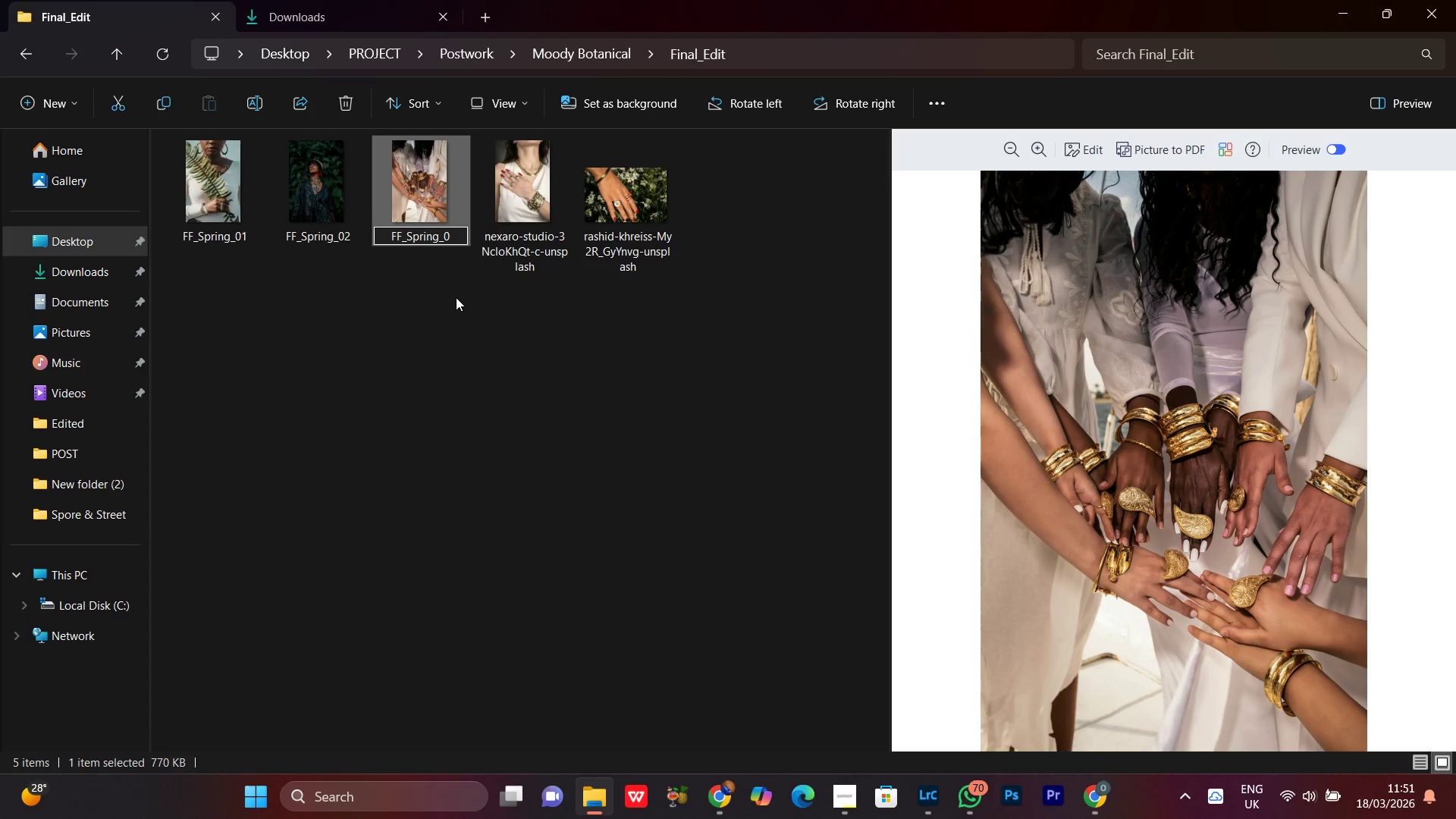 
key(3)
 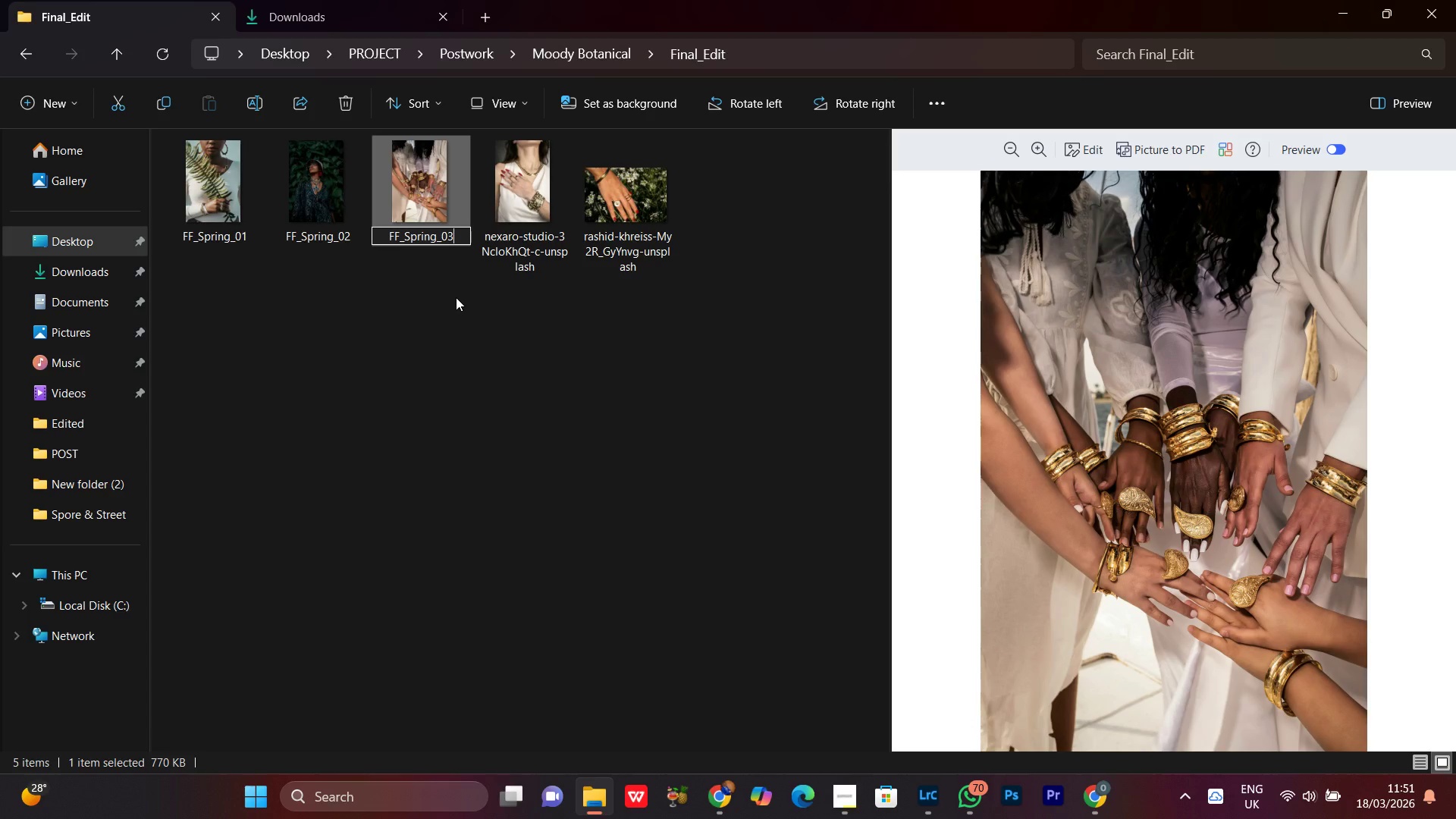 
key(Enter)
 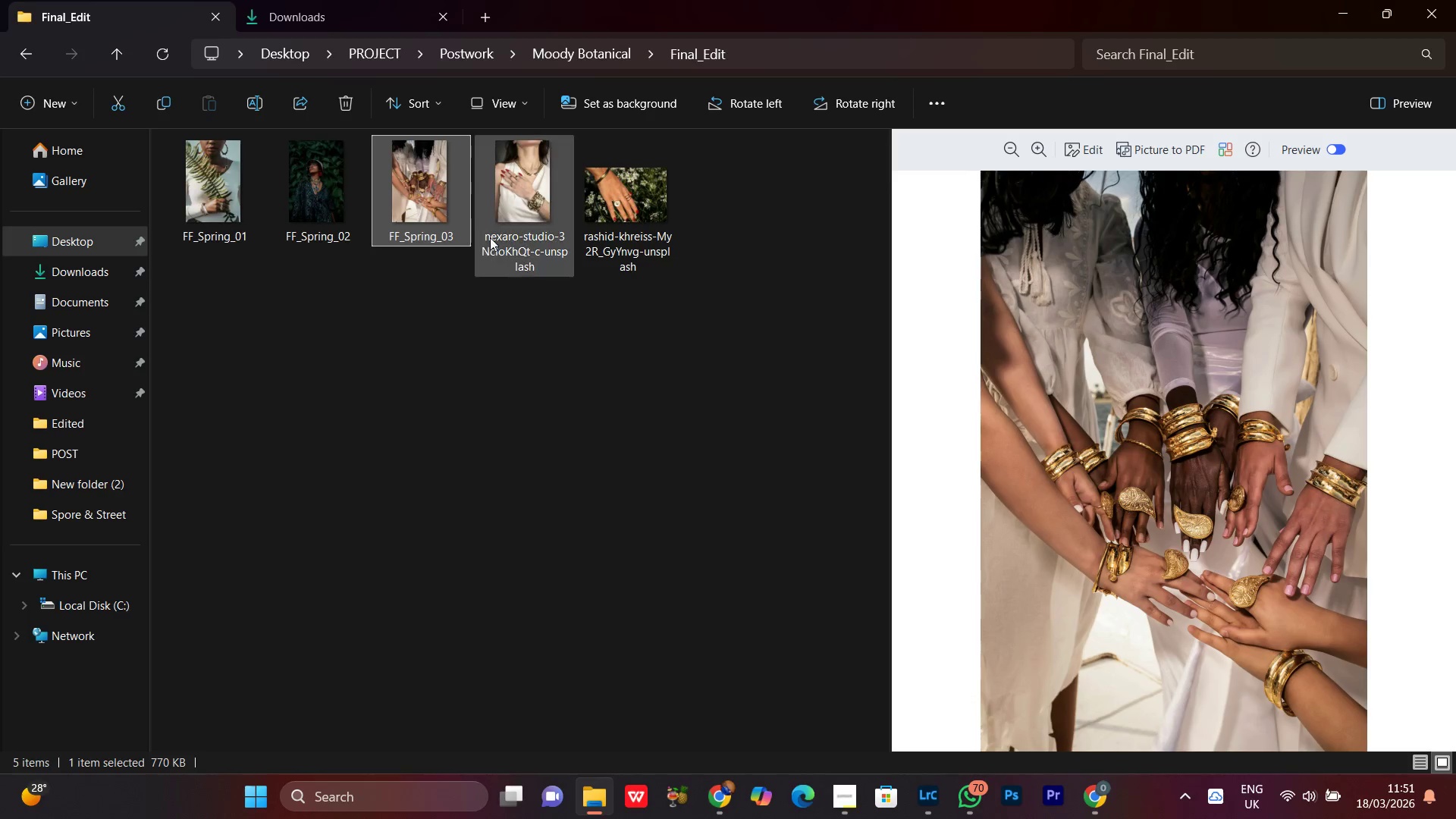 
left_click([504, 218])
 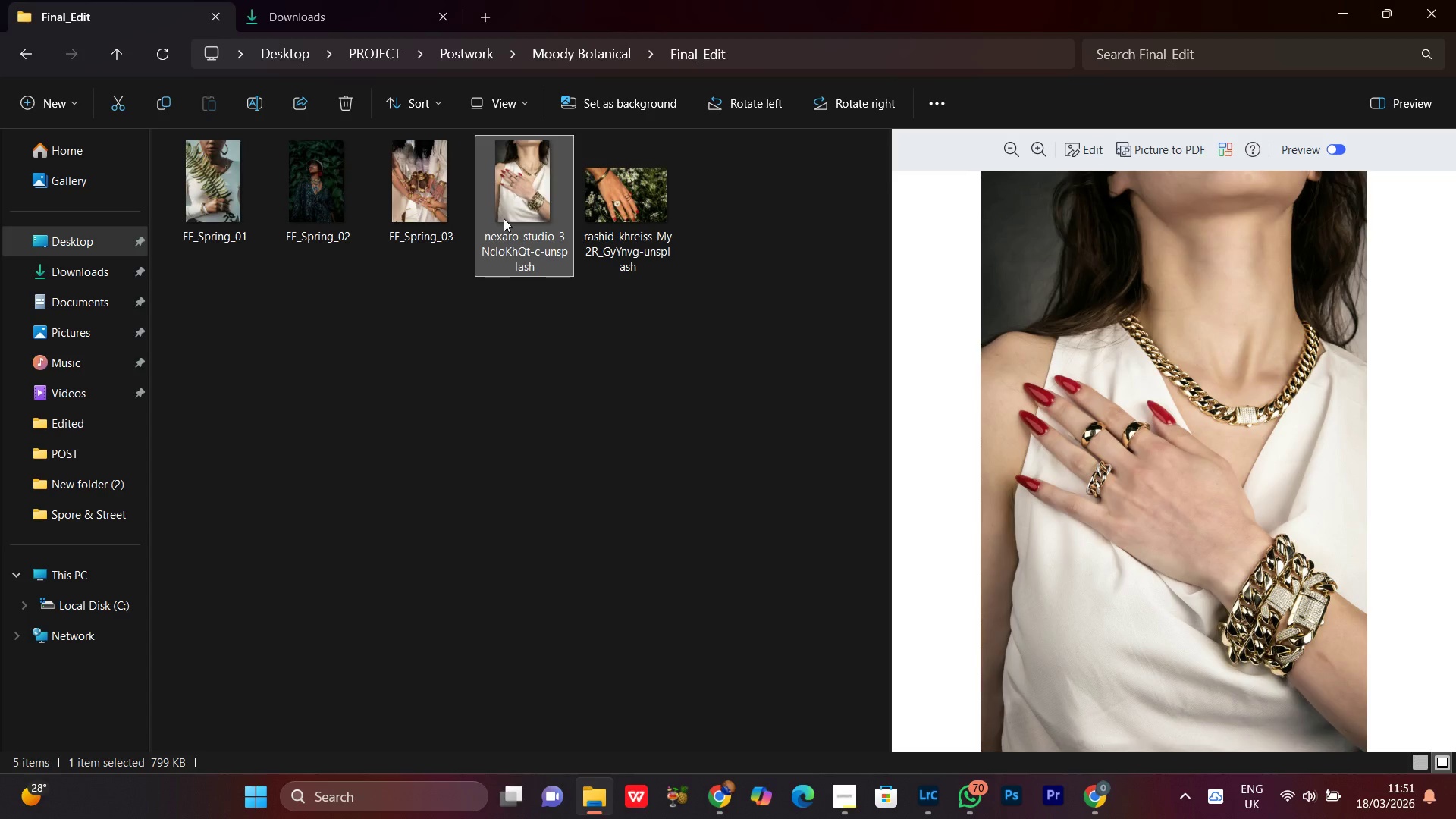 
right_click([504, 218])
 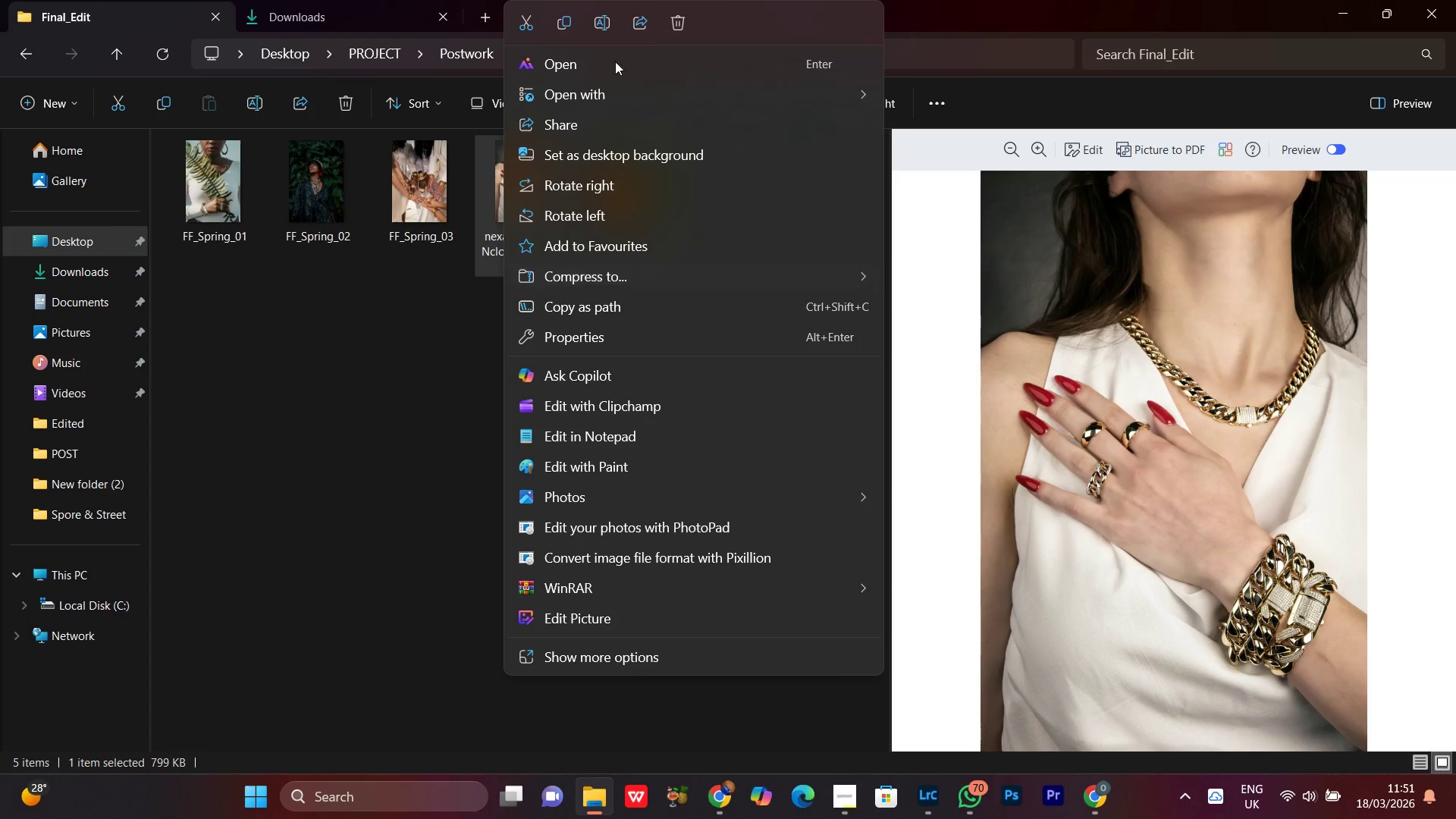 
left_click([603, 31])
 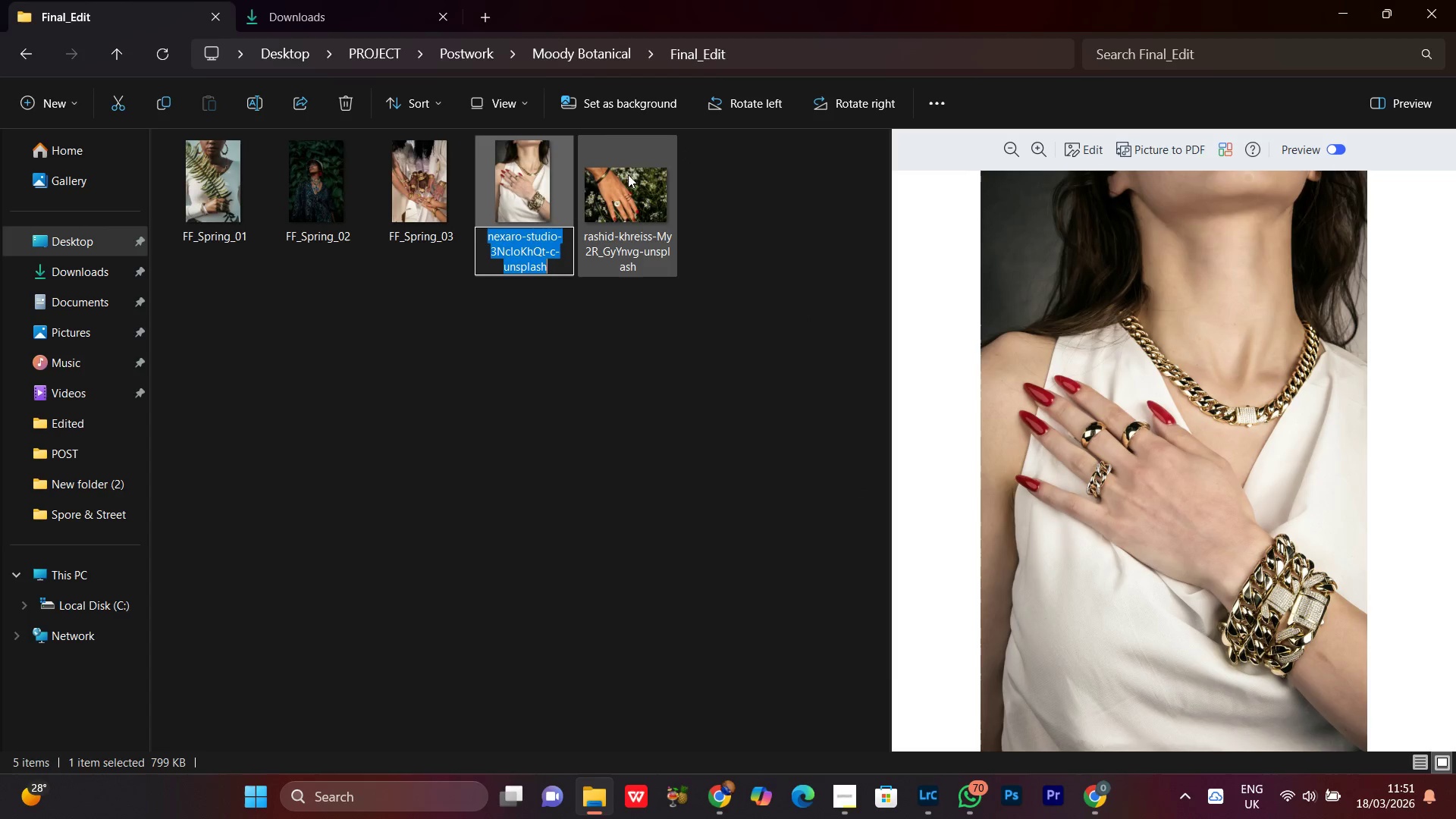 
key(Control+V)
 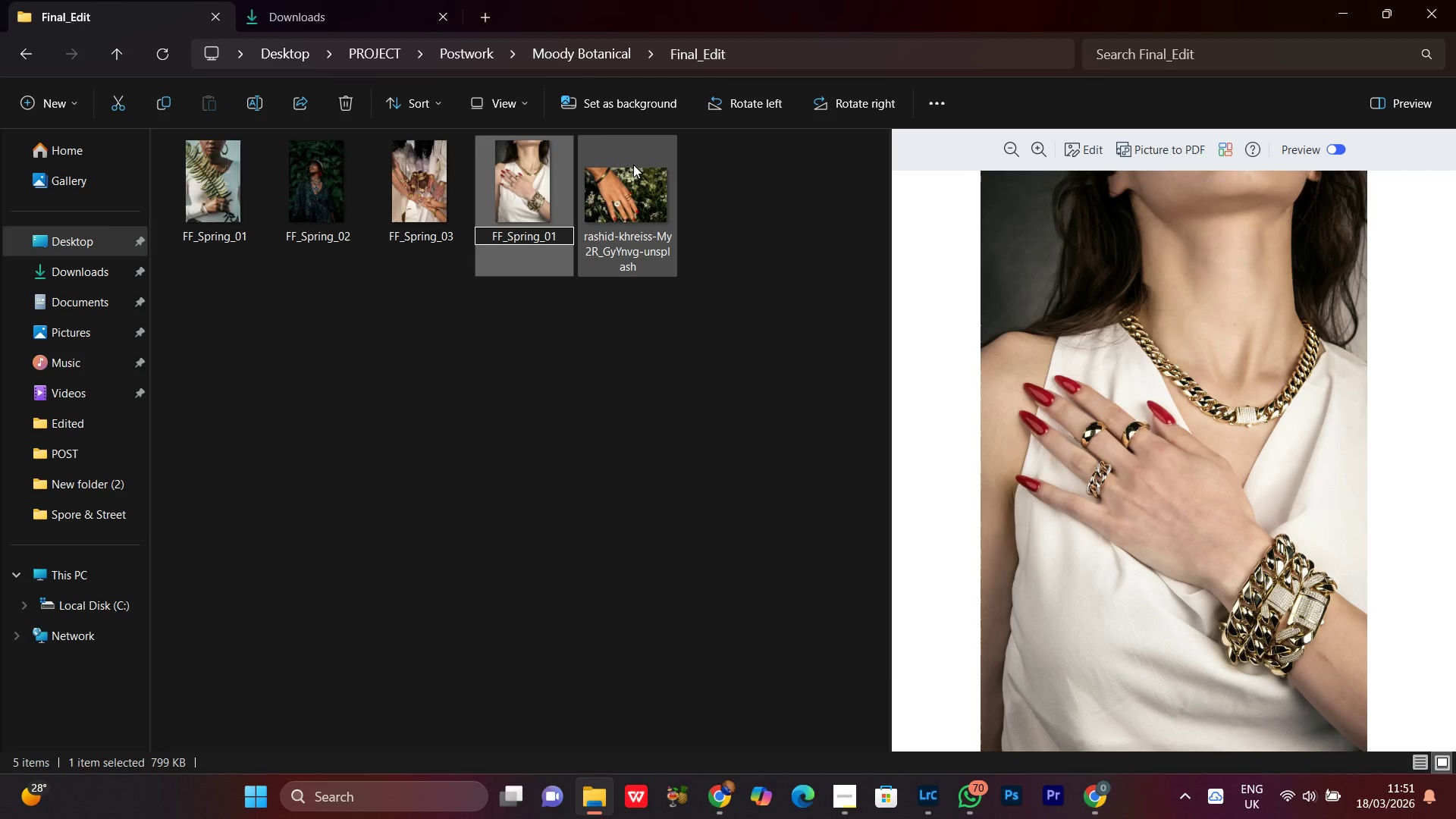 
key(Backspace)
 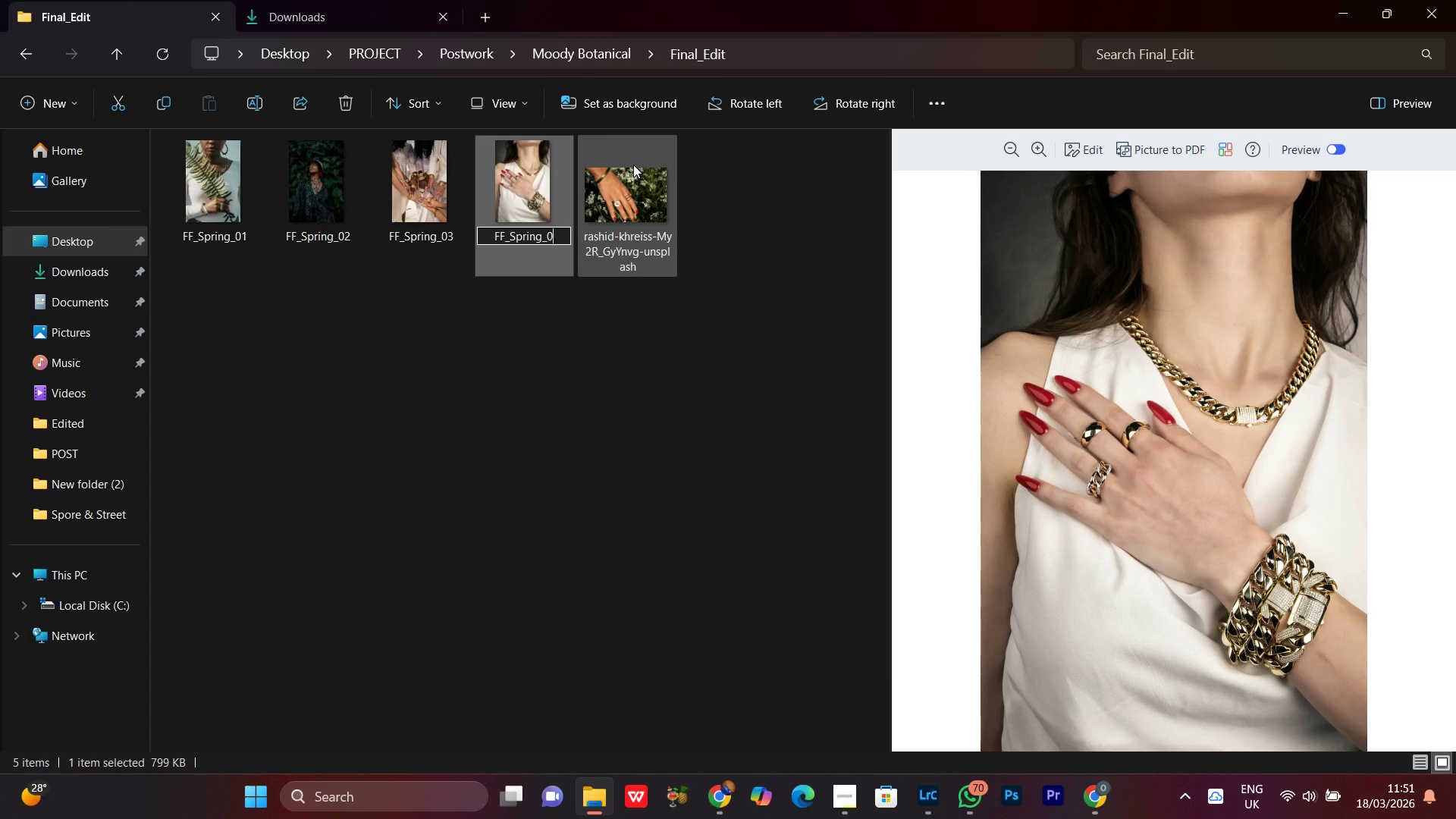 
key(4)
 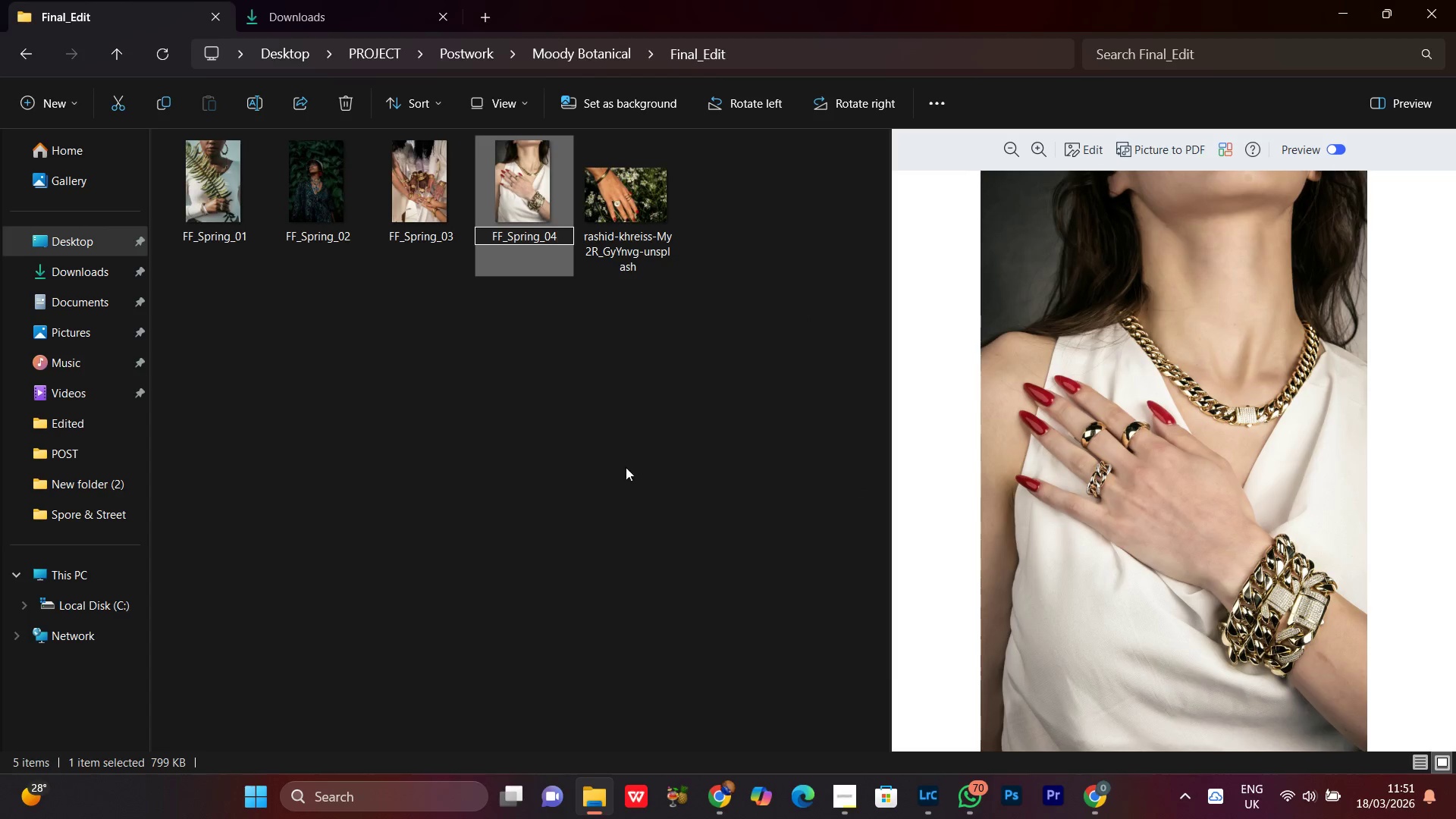 
left_click([604, 455])
 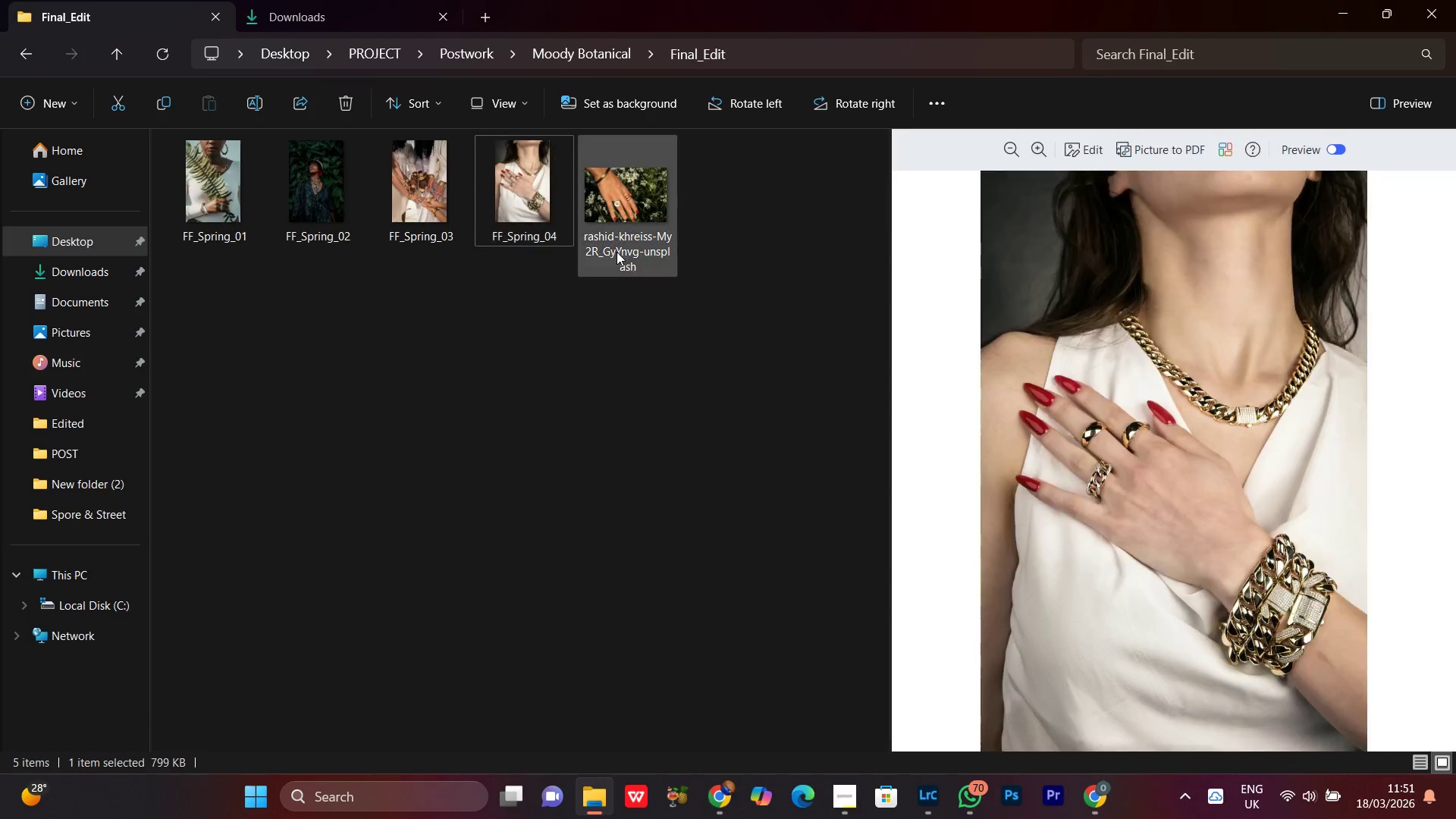 
left_click([614, 239])
 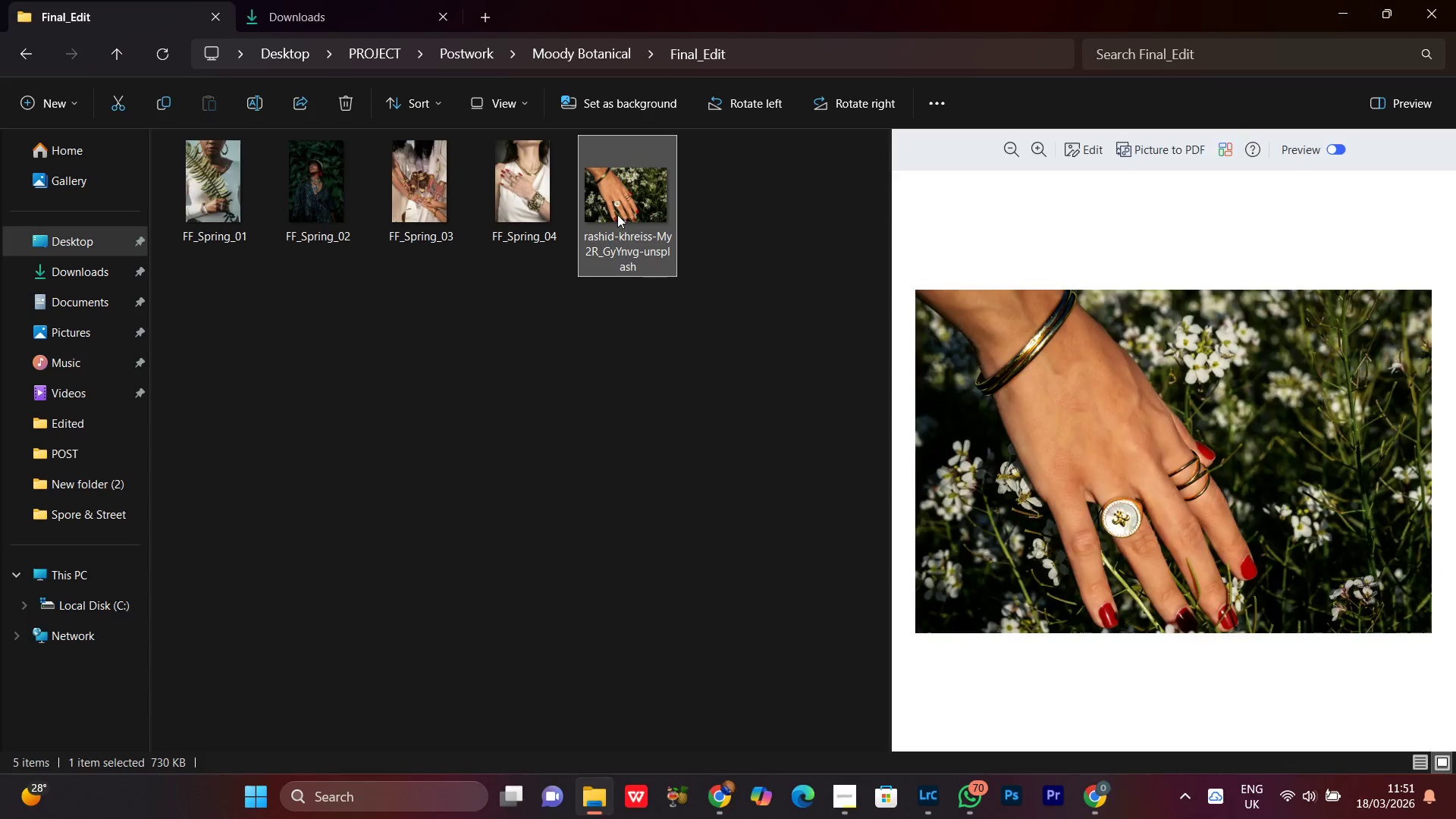 
right_click([617, 215])
 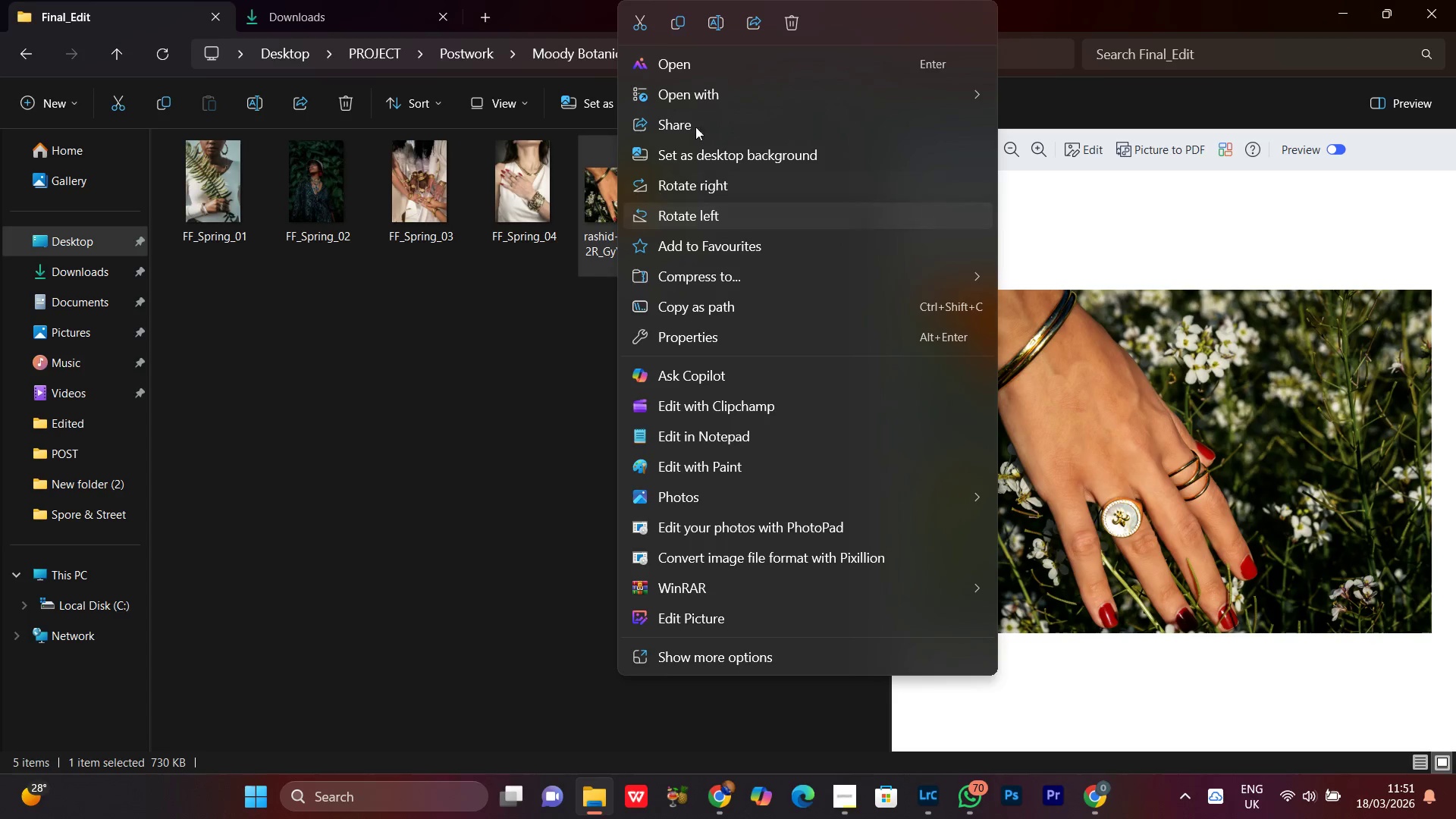 
left_click([720, 24])
 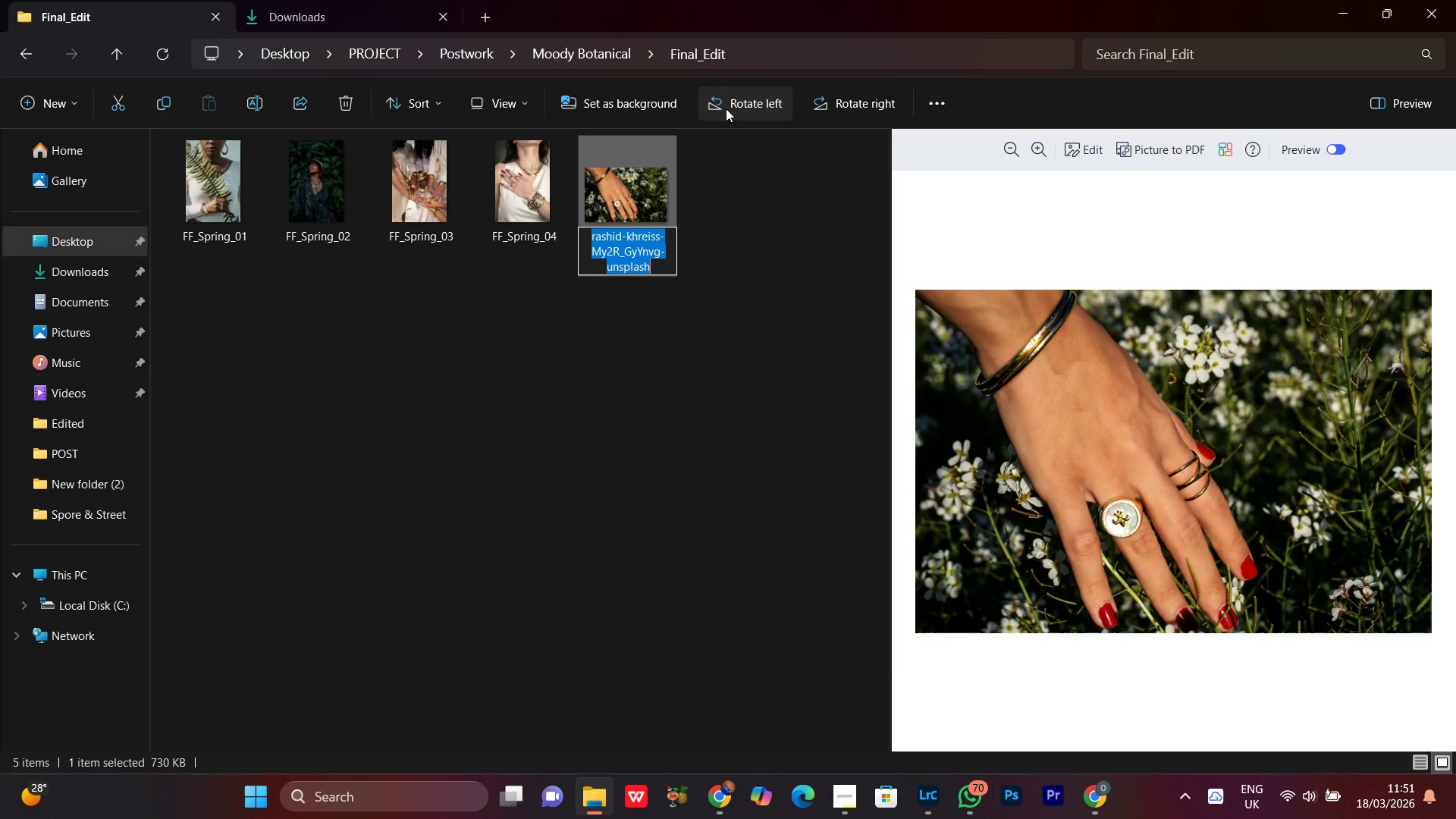 
key(Control+V)
 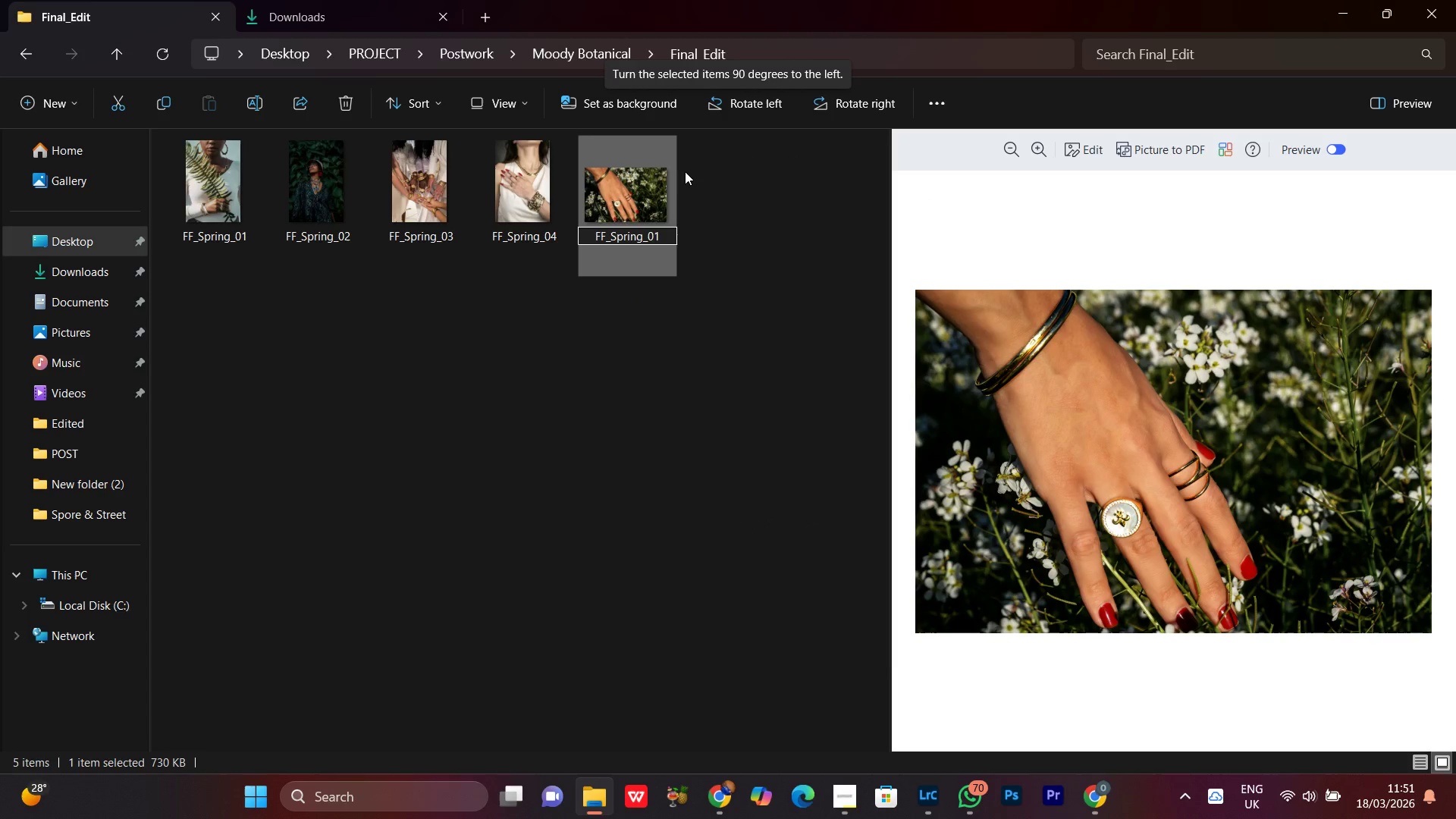 
key(Backspace)
 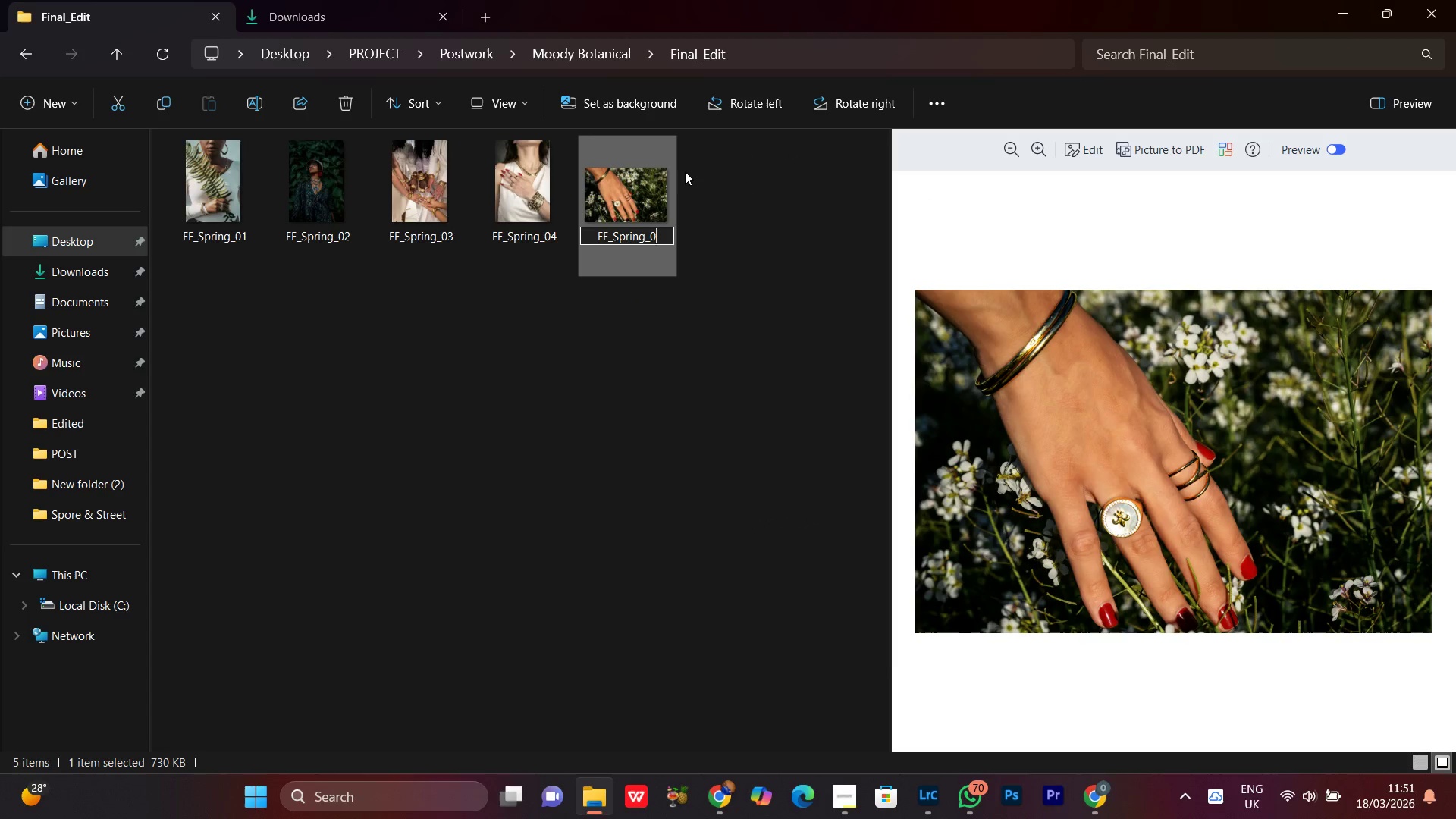 
key(5)
 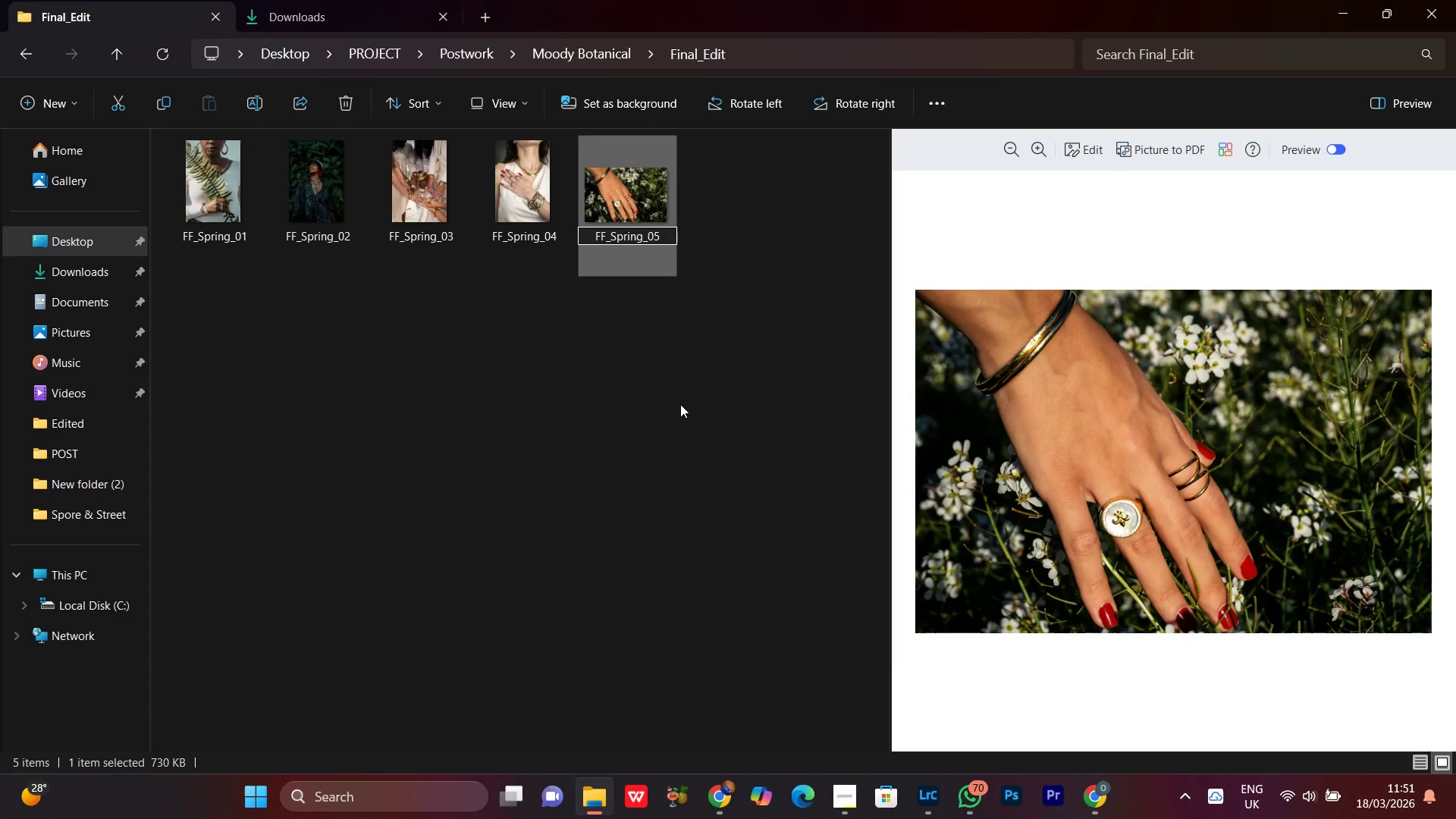 
left_click([680, 404])
 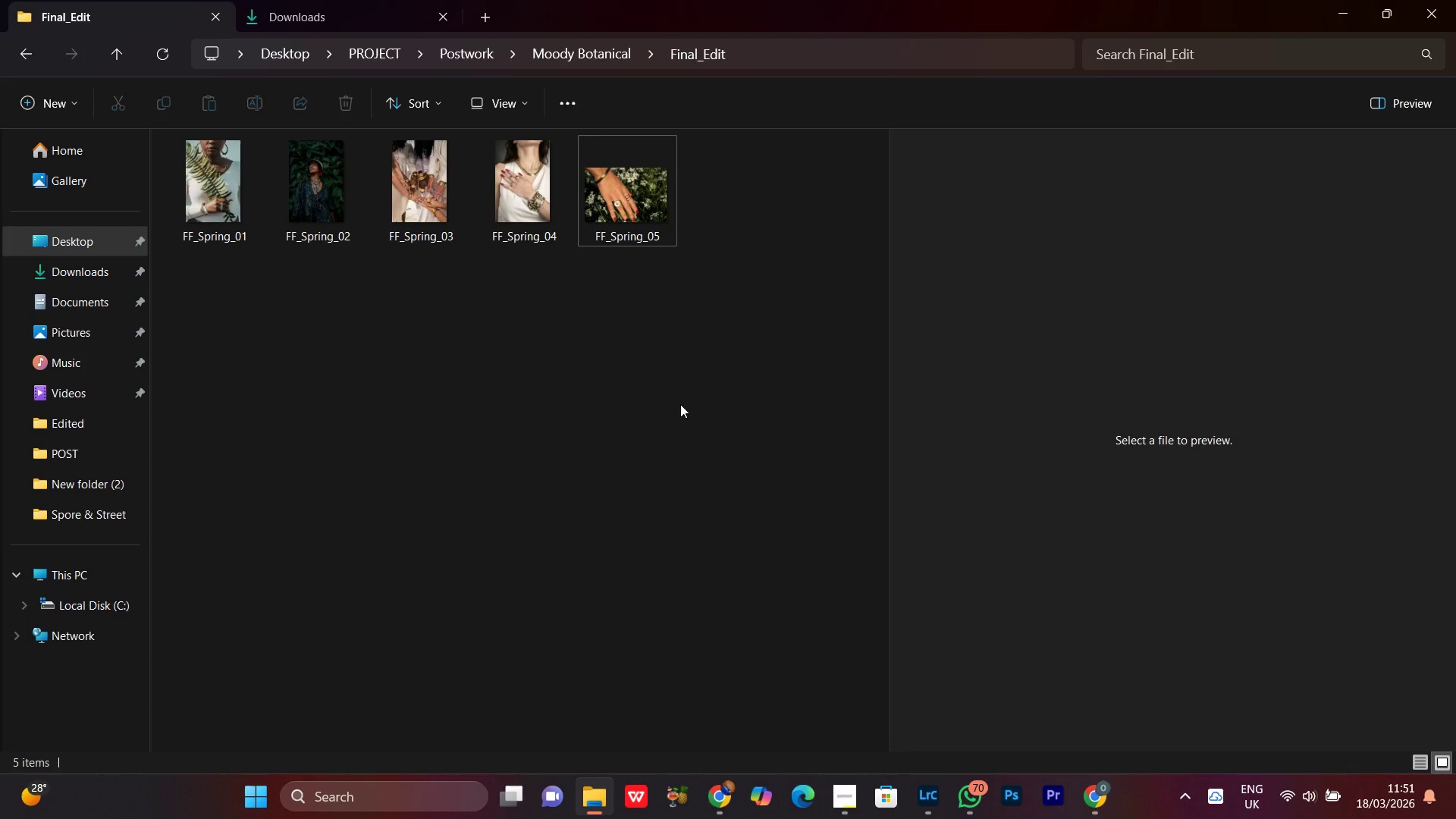 
left_click([680, 404])
 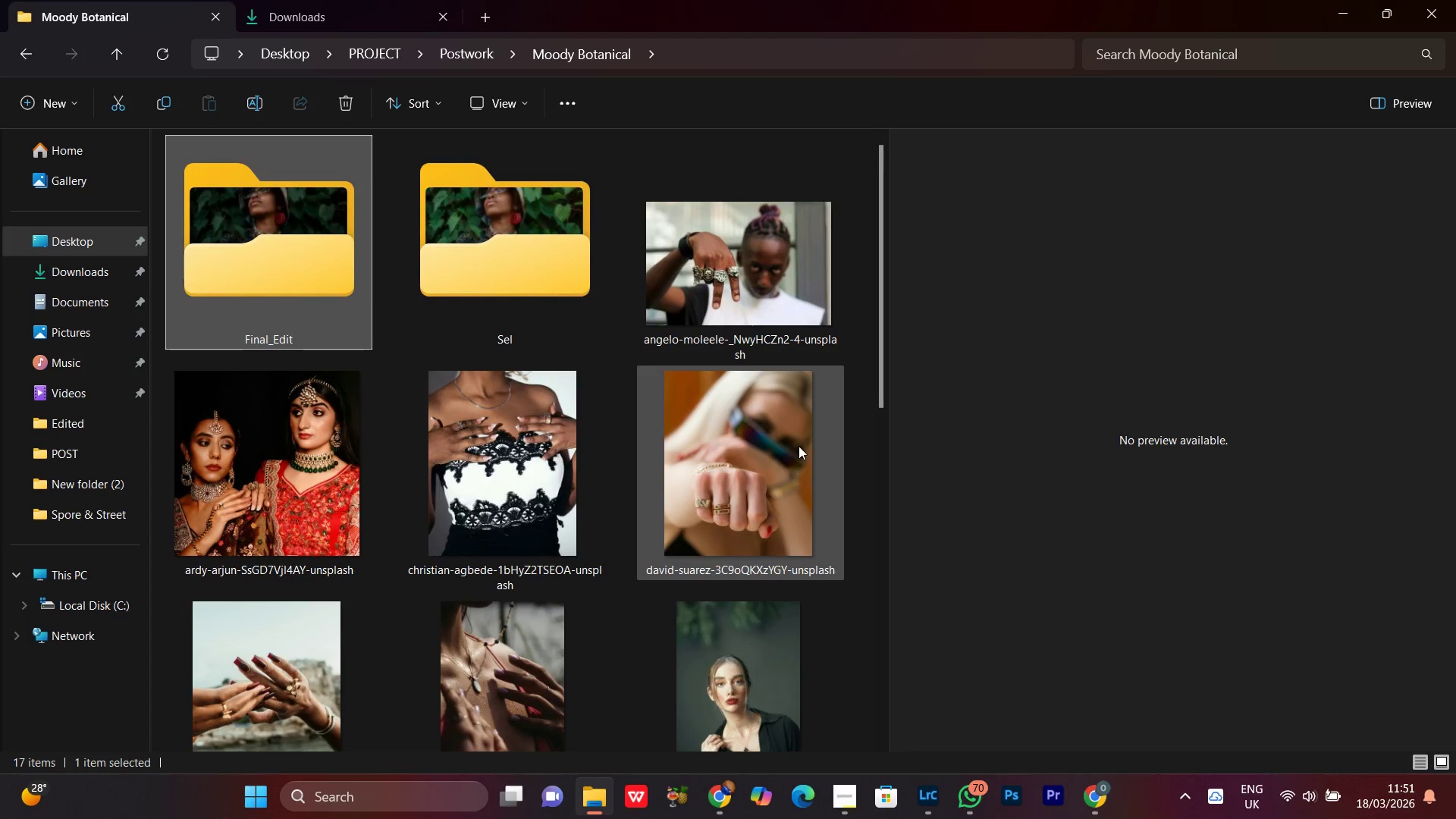 
scroll: coordinate [802, 532], scroll_direction: down, amount: 11.0
 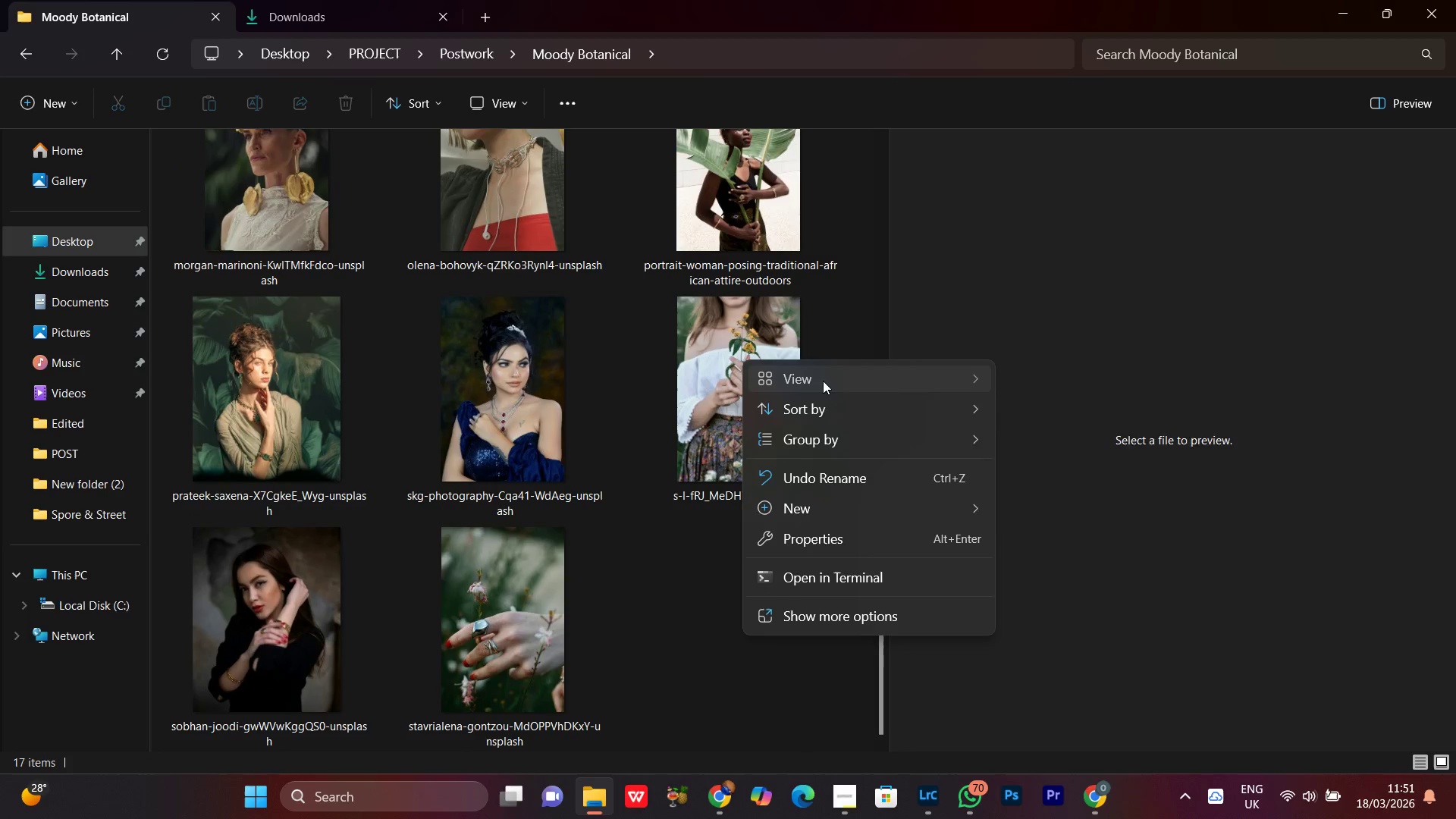 
left_click([1099, 409])
 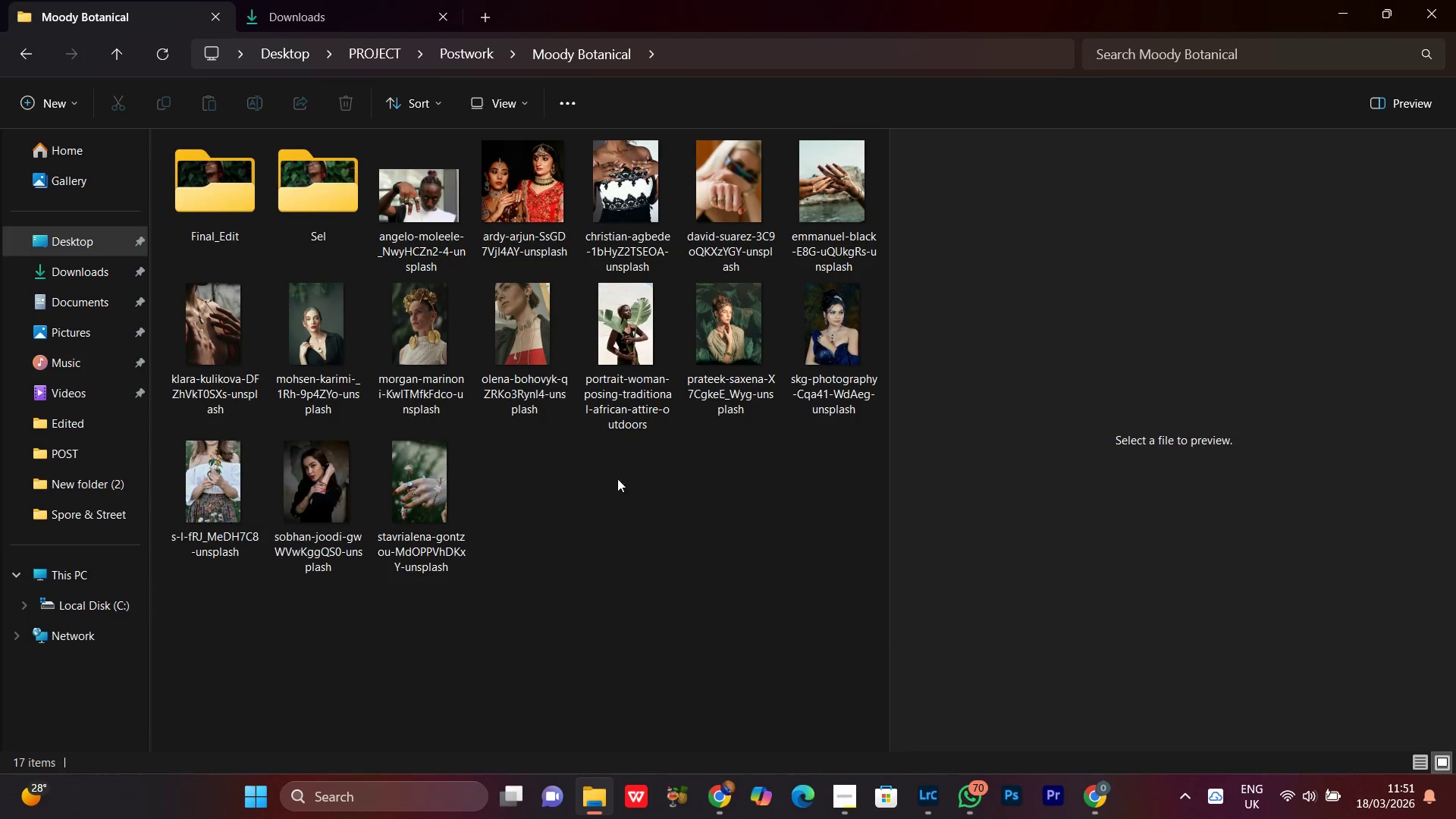 
scroll: coordinate [600, 488], scroll_direction: up, amount: 5.0
 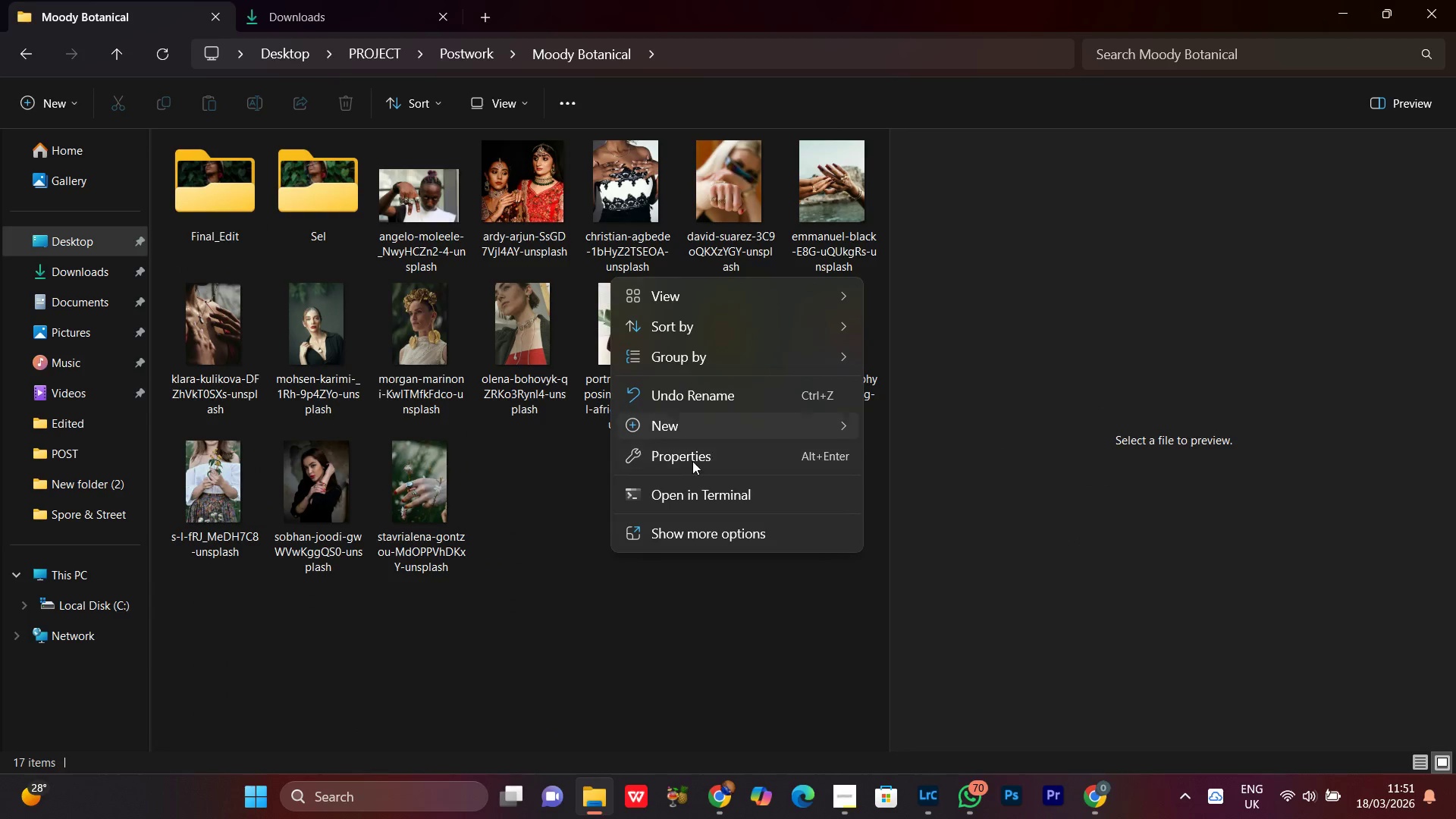 
left_click([674, 432])
 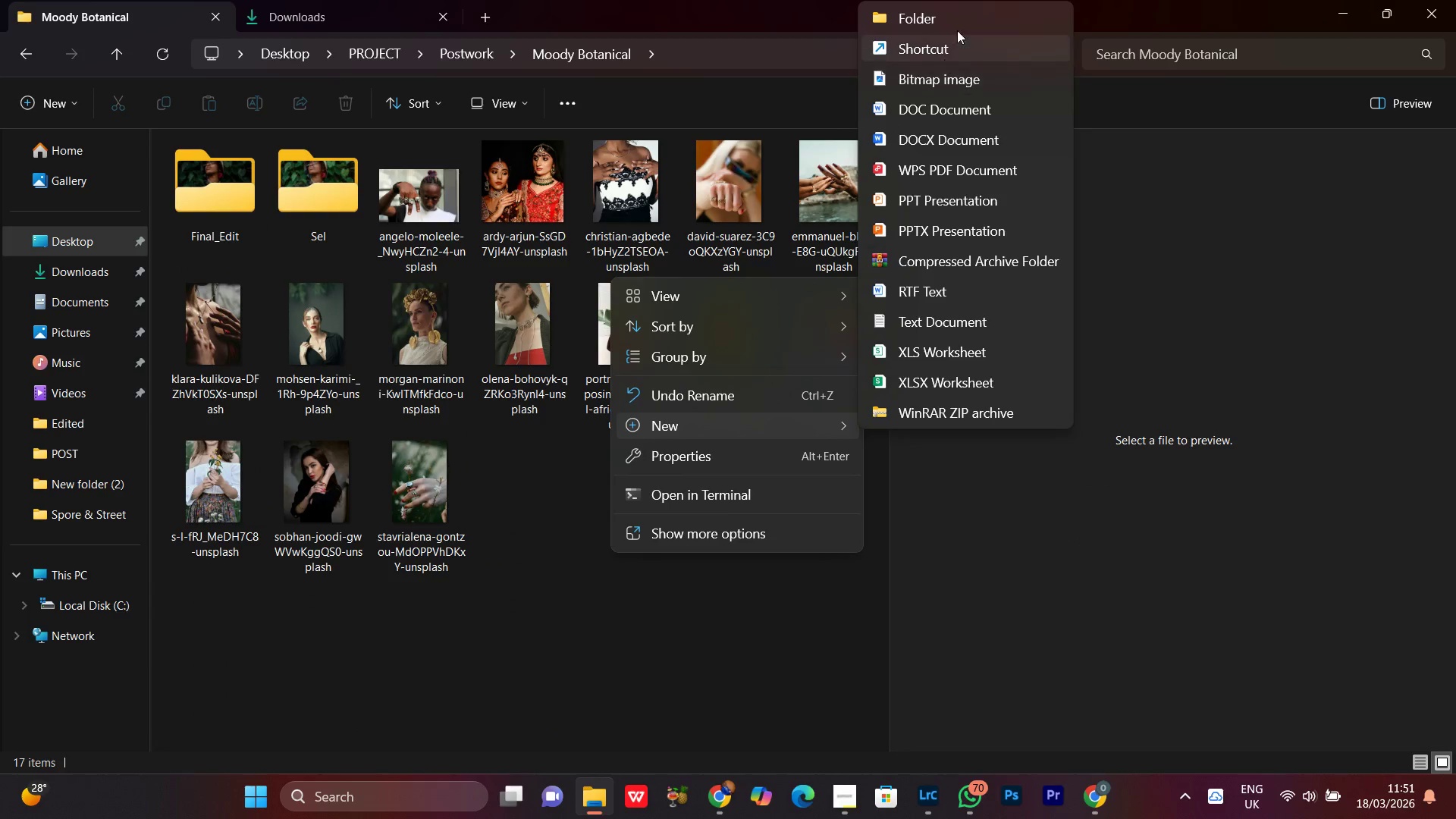 
left_click([930, 23])
 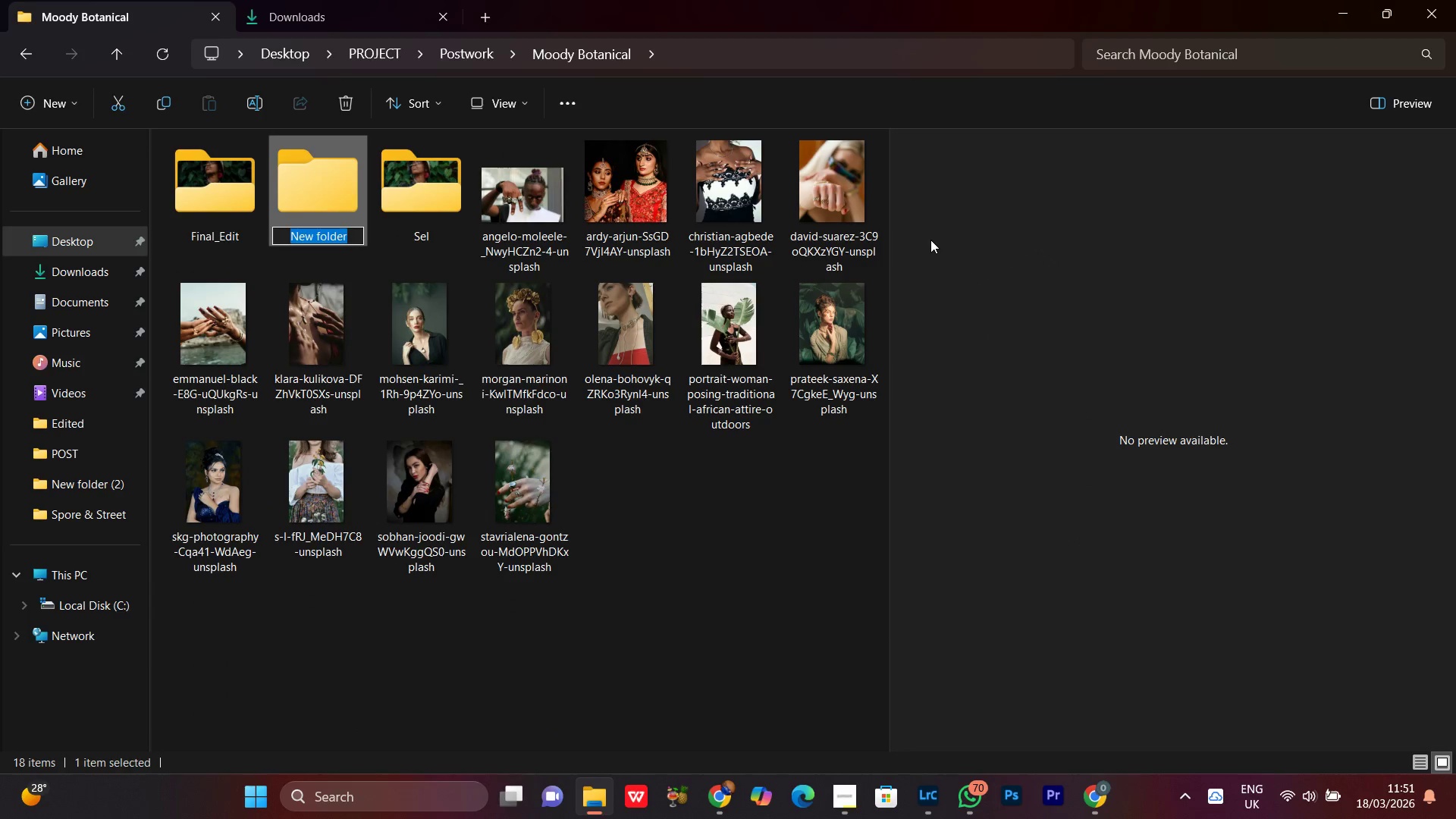 
type(Compario)
key(Backspace)
type(son)
 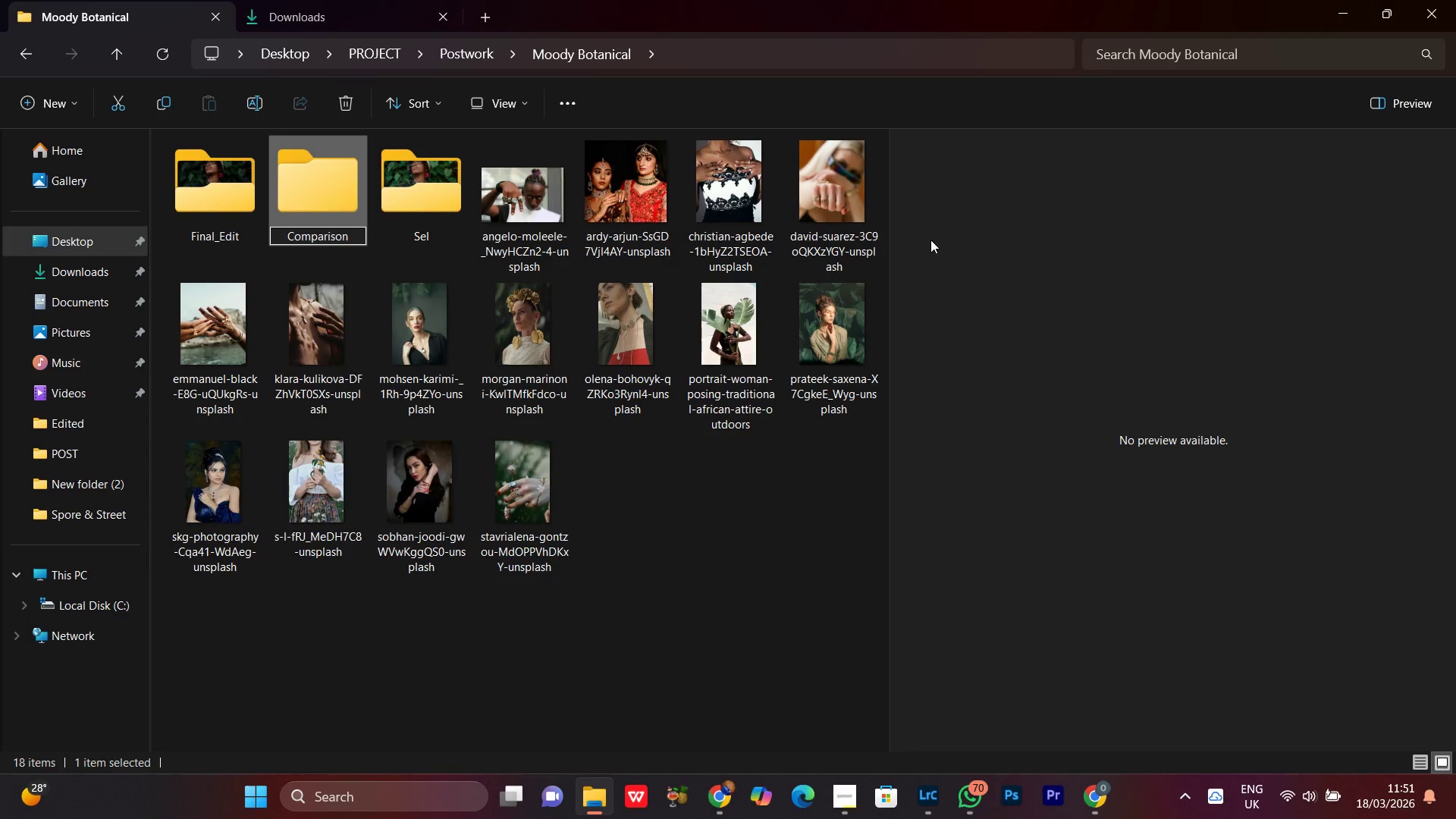 
key(Enter)
 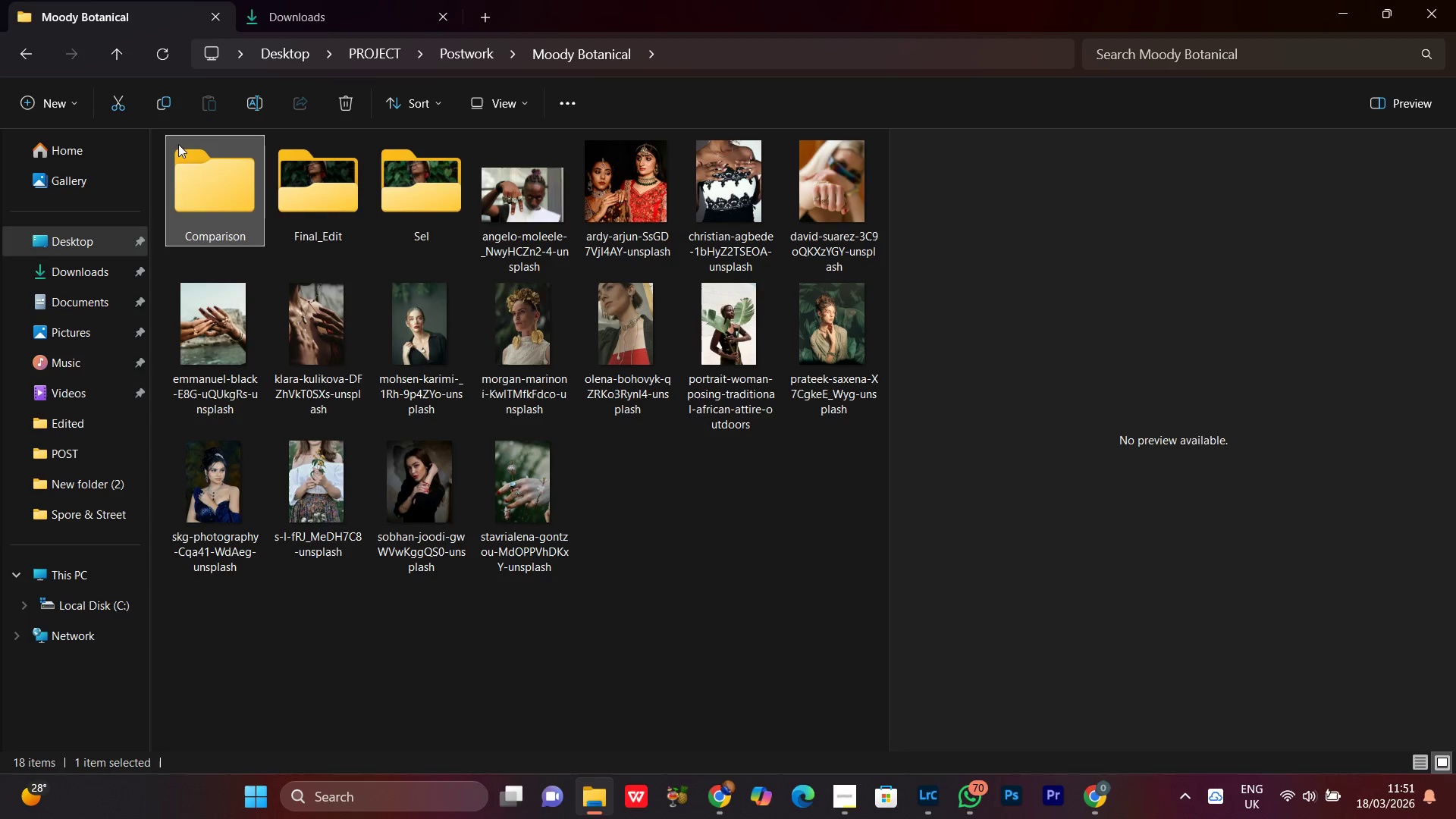 
left_click([227, 193])
 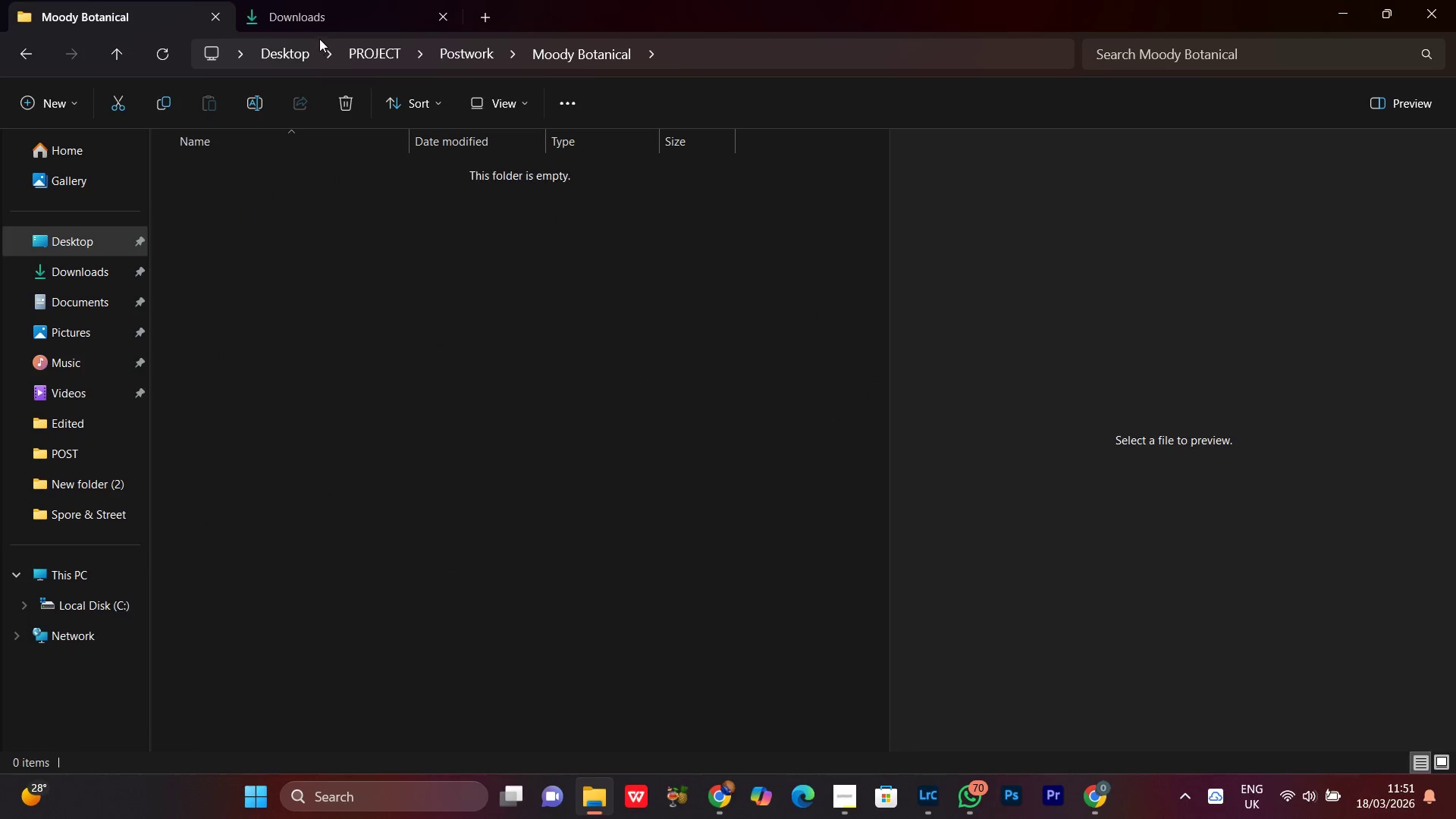 
left_click([322, 20])
 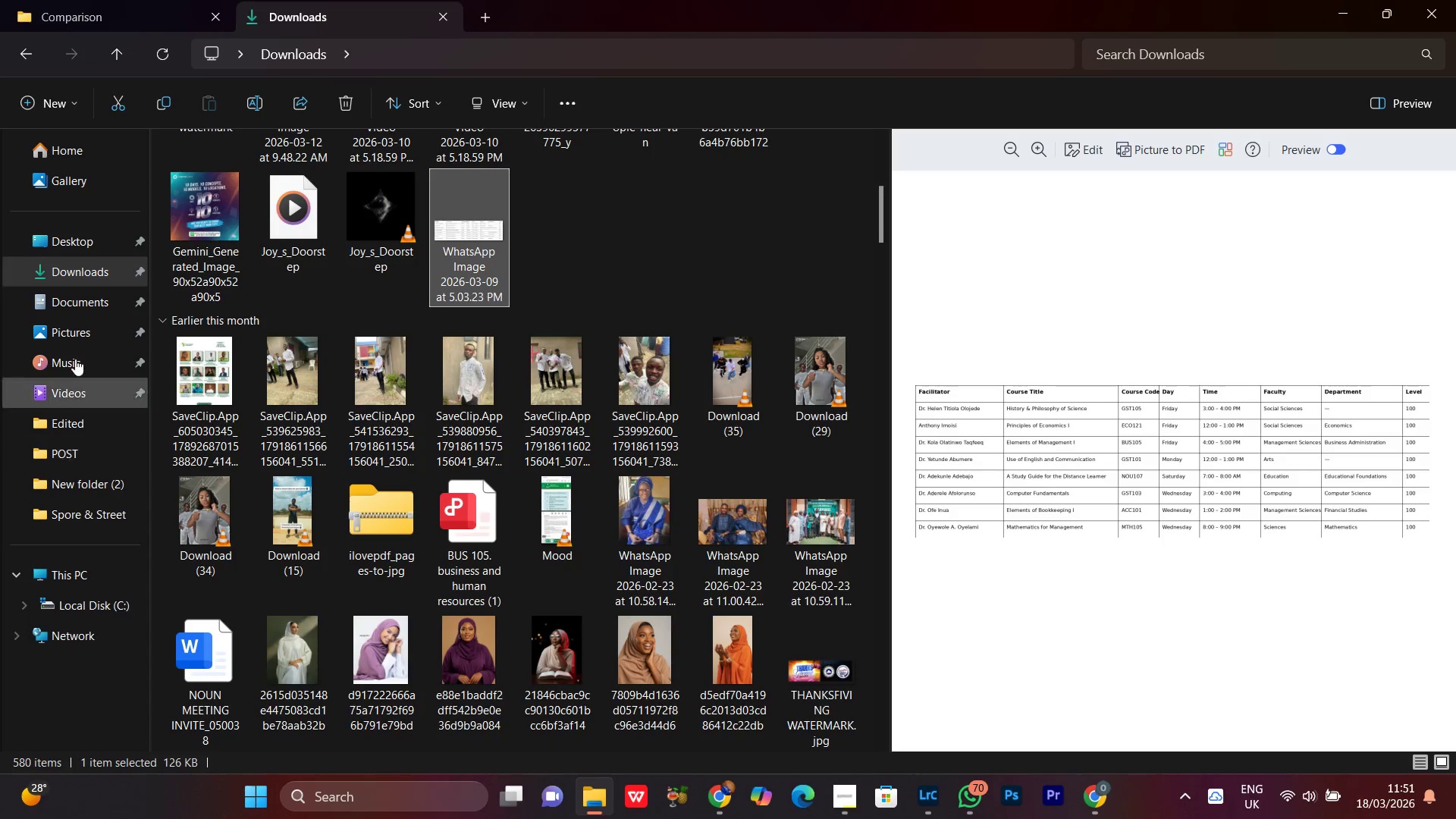 
left_click([54, 325])
 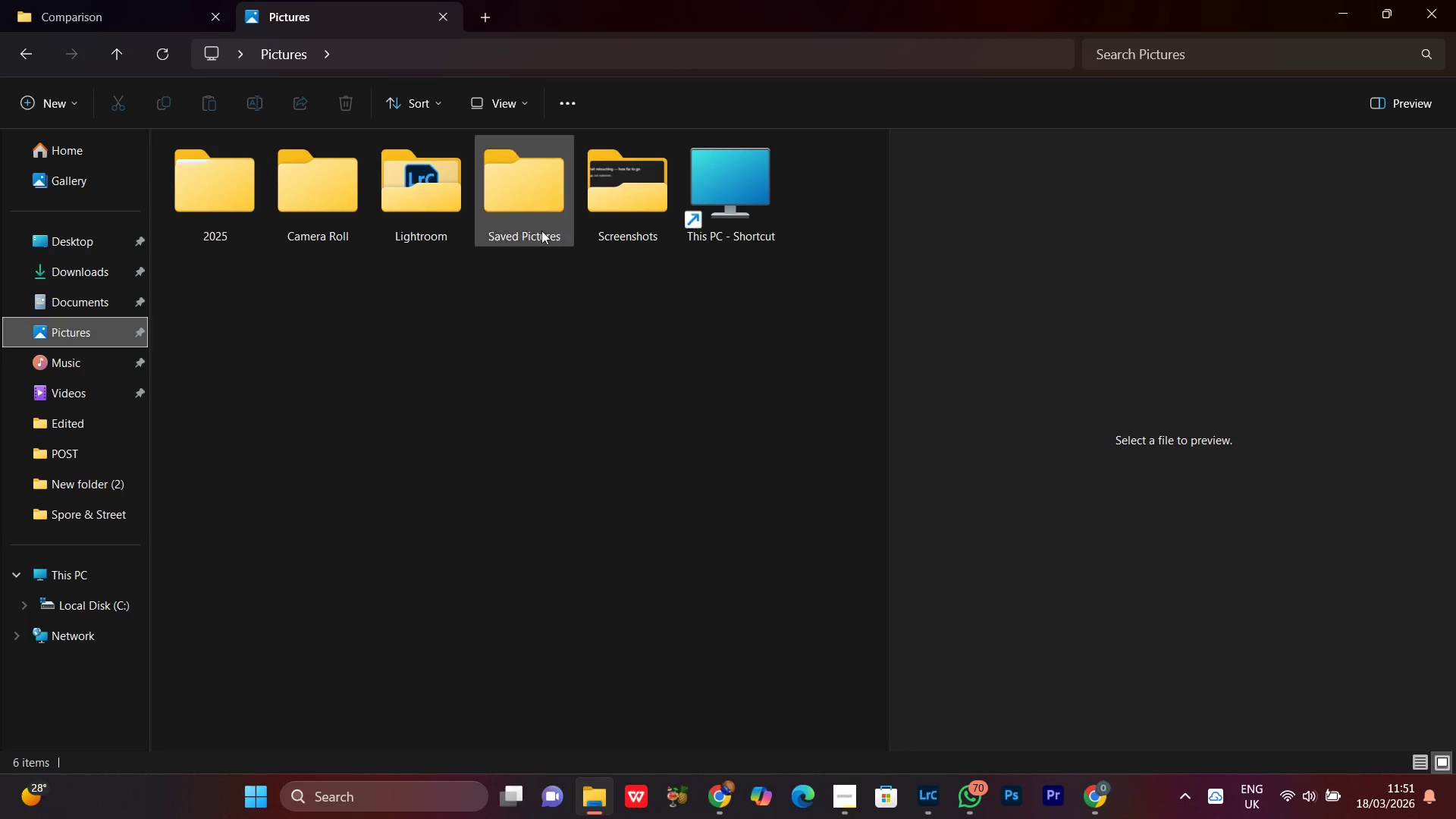 
double_click([604, 208])
 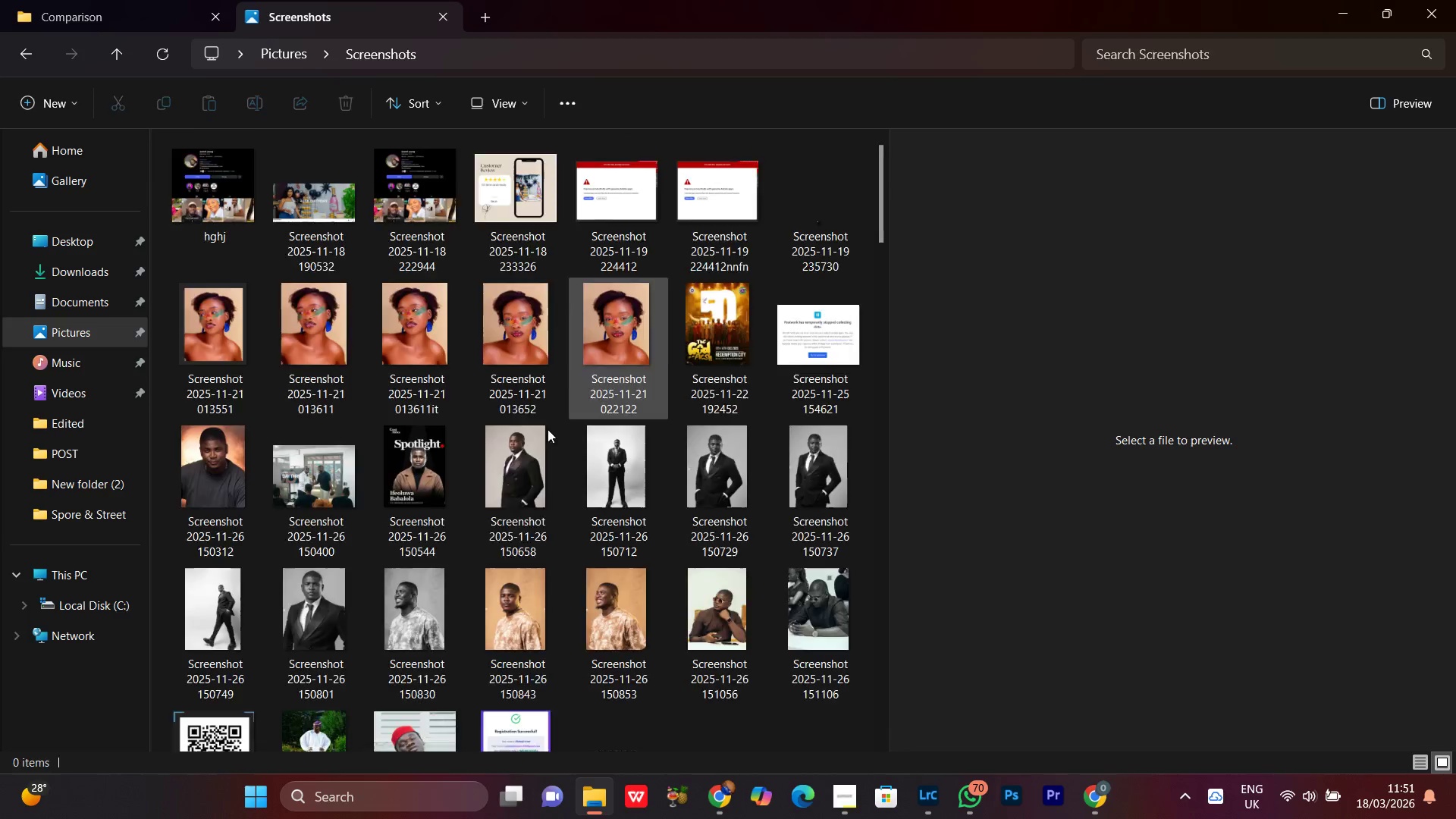 
scroll: coordinate [622, 655], scroll_direction: down, amount: 34.0
 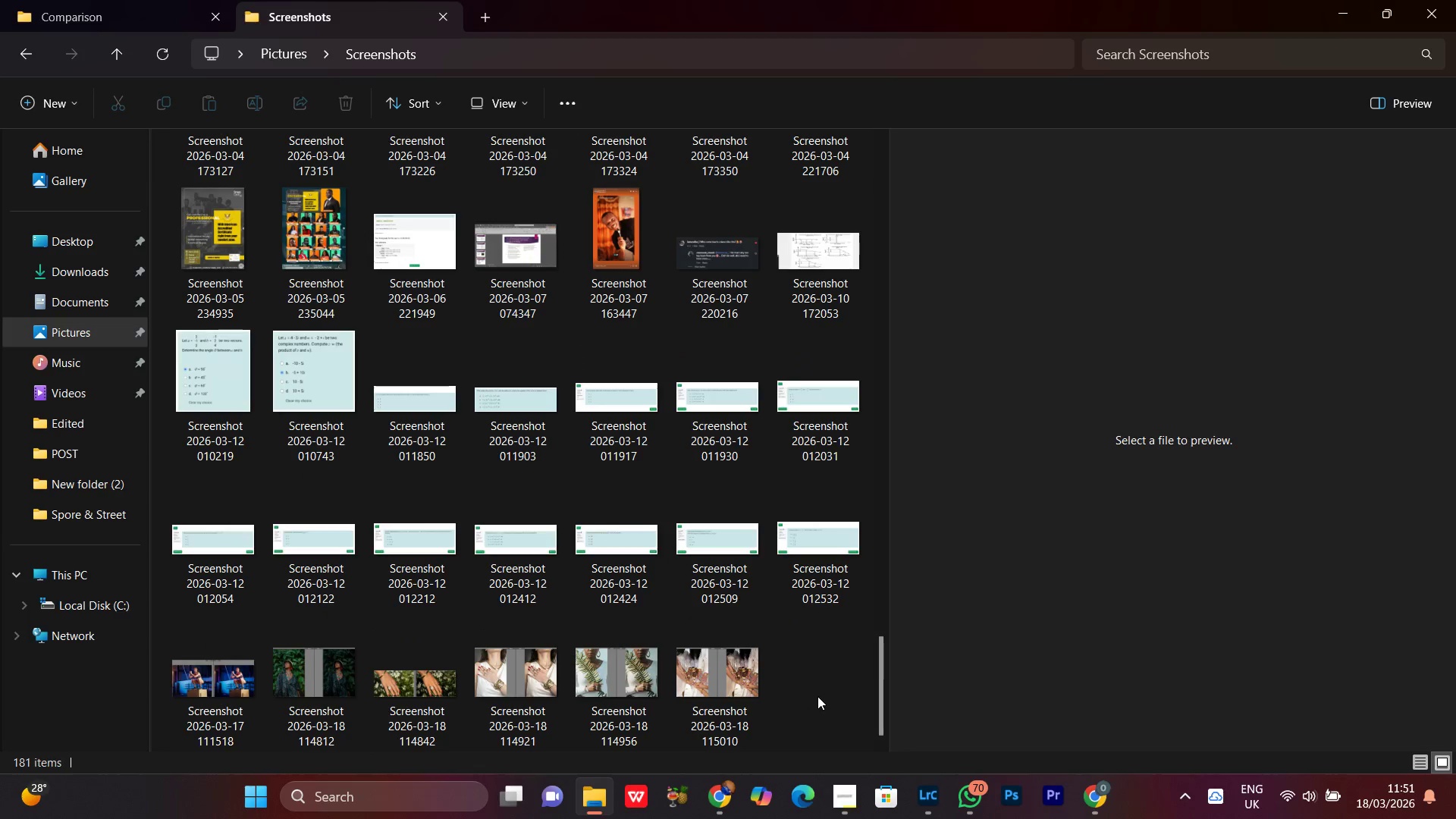 
left_click_drag(start_coordinate=[817, 696], to_coordinate=[302, 689])
 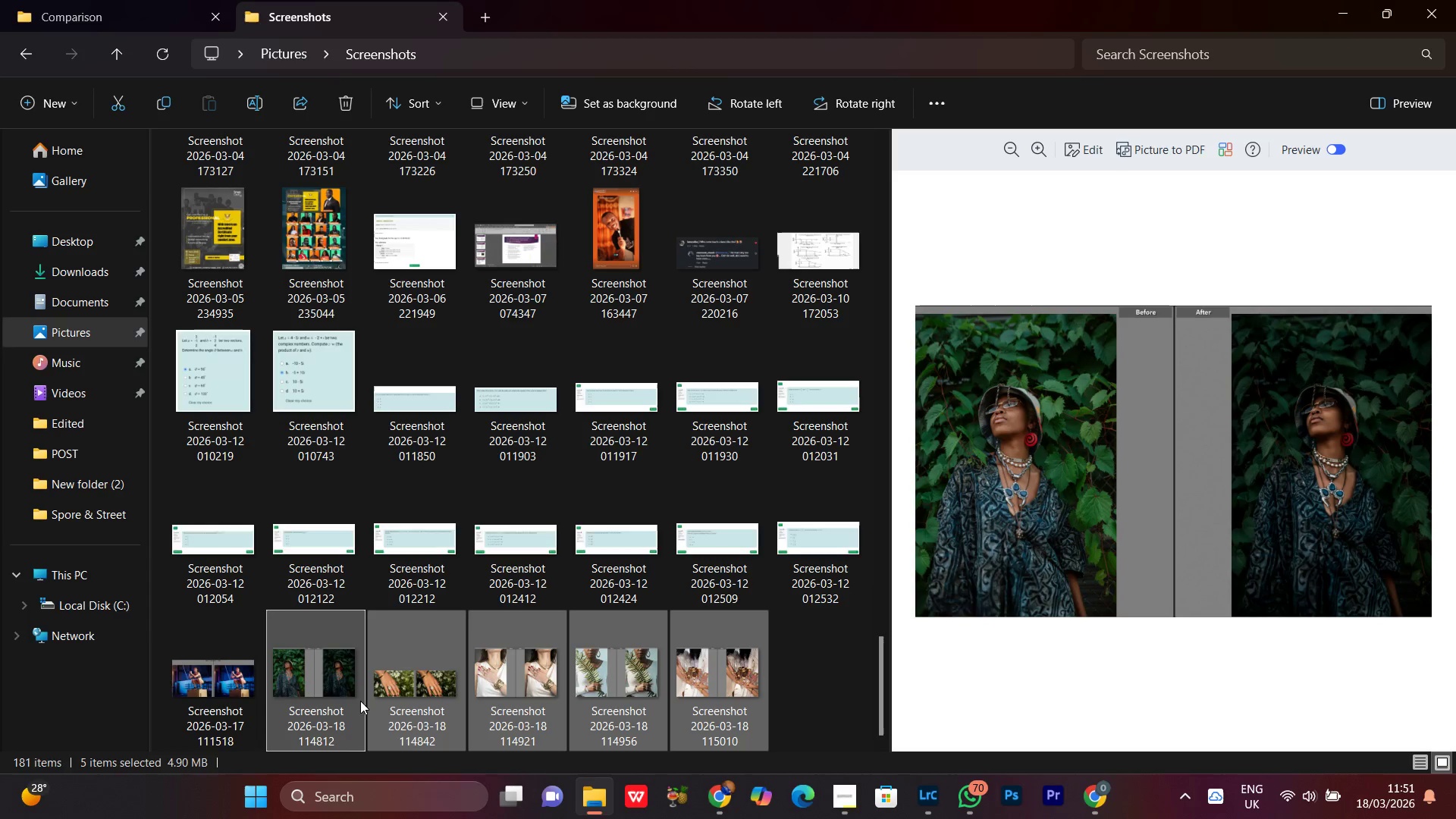 
key(Control+X)
 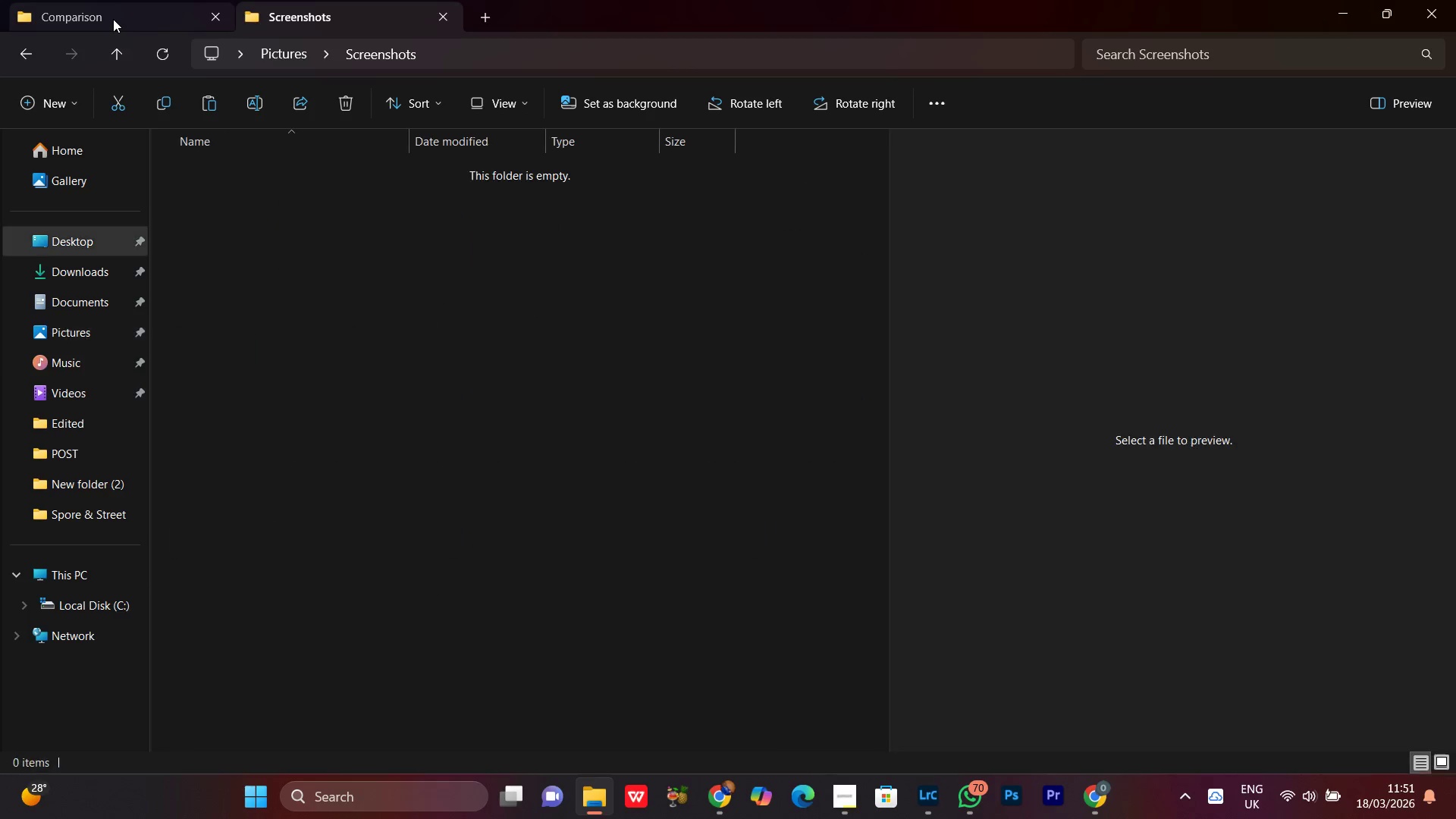 
double_click([428, 383])
 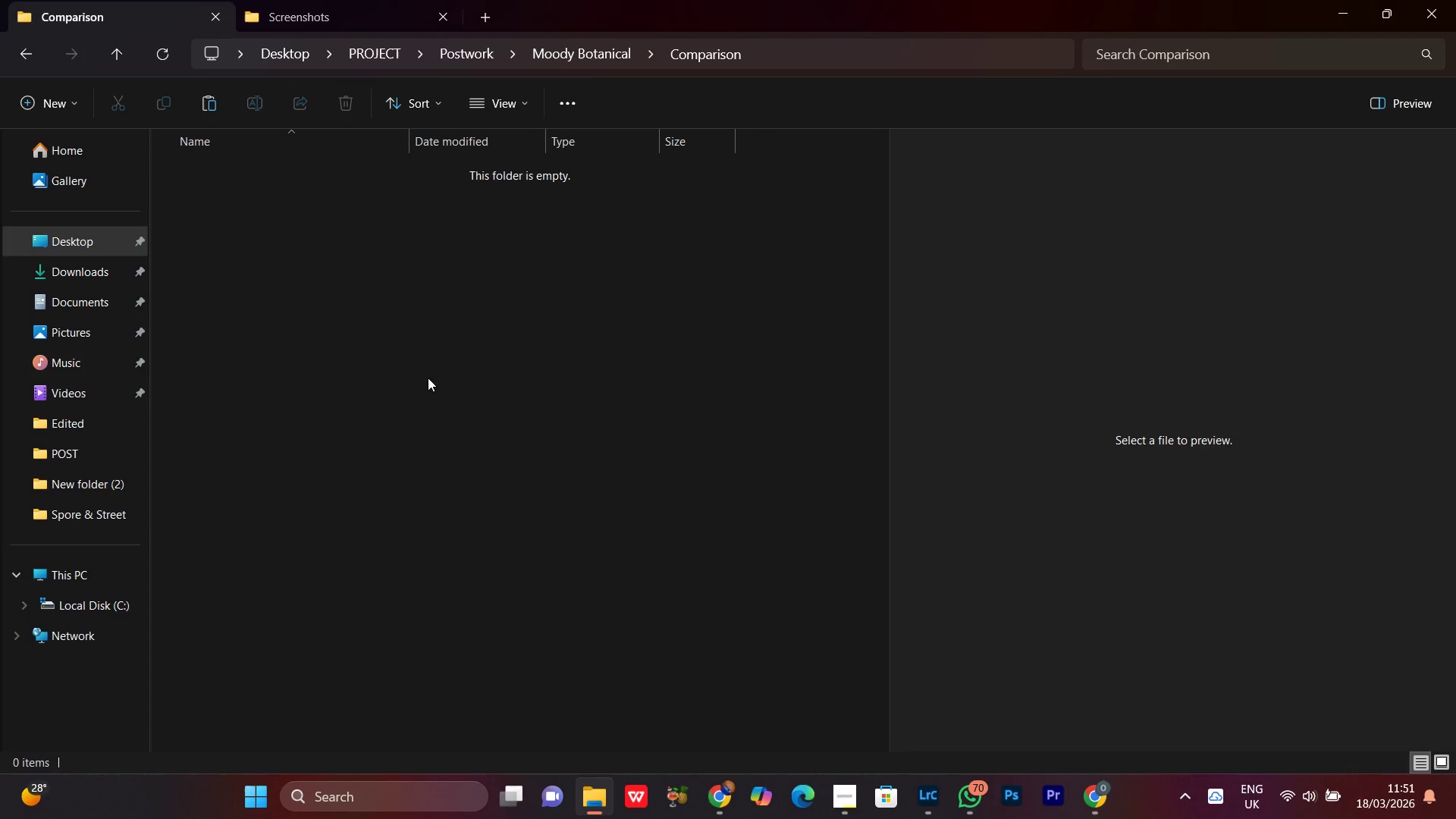 
key(Control+V)
 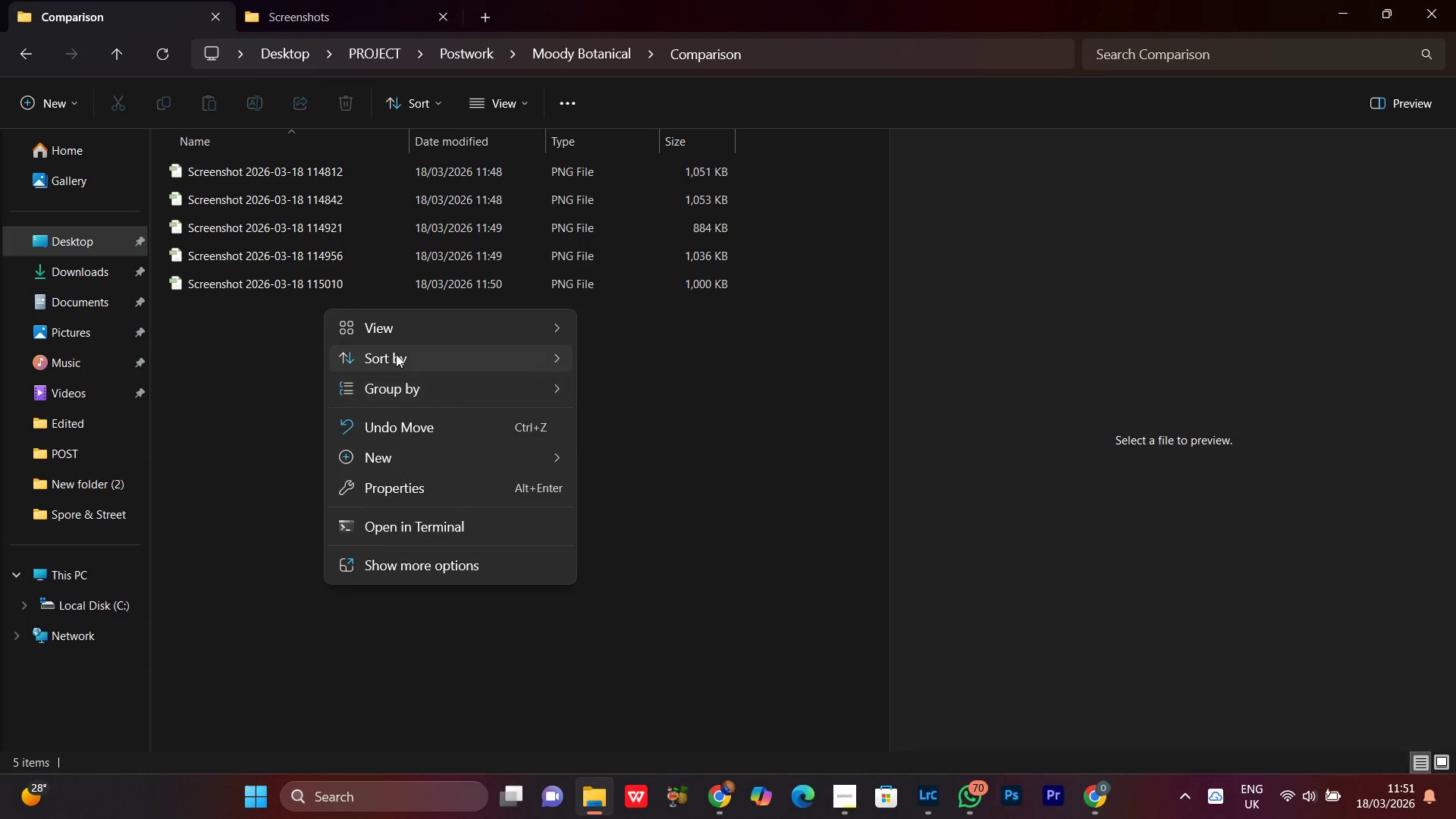 
double_click([400, 328])
 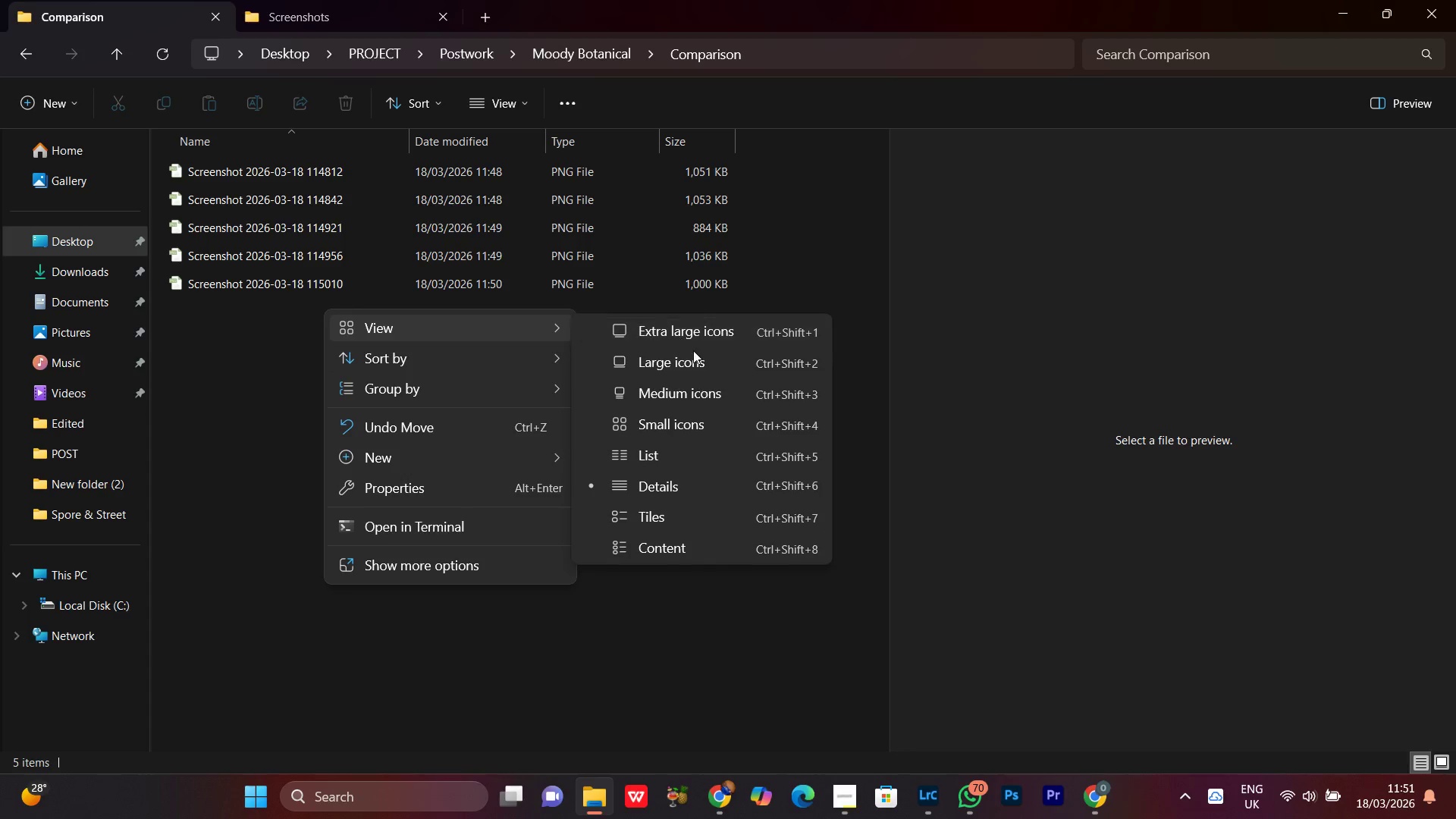 
left_click([694, 350])
 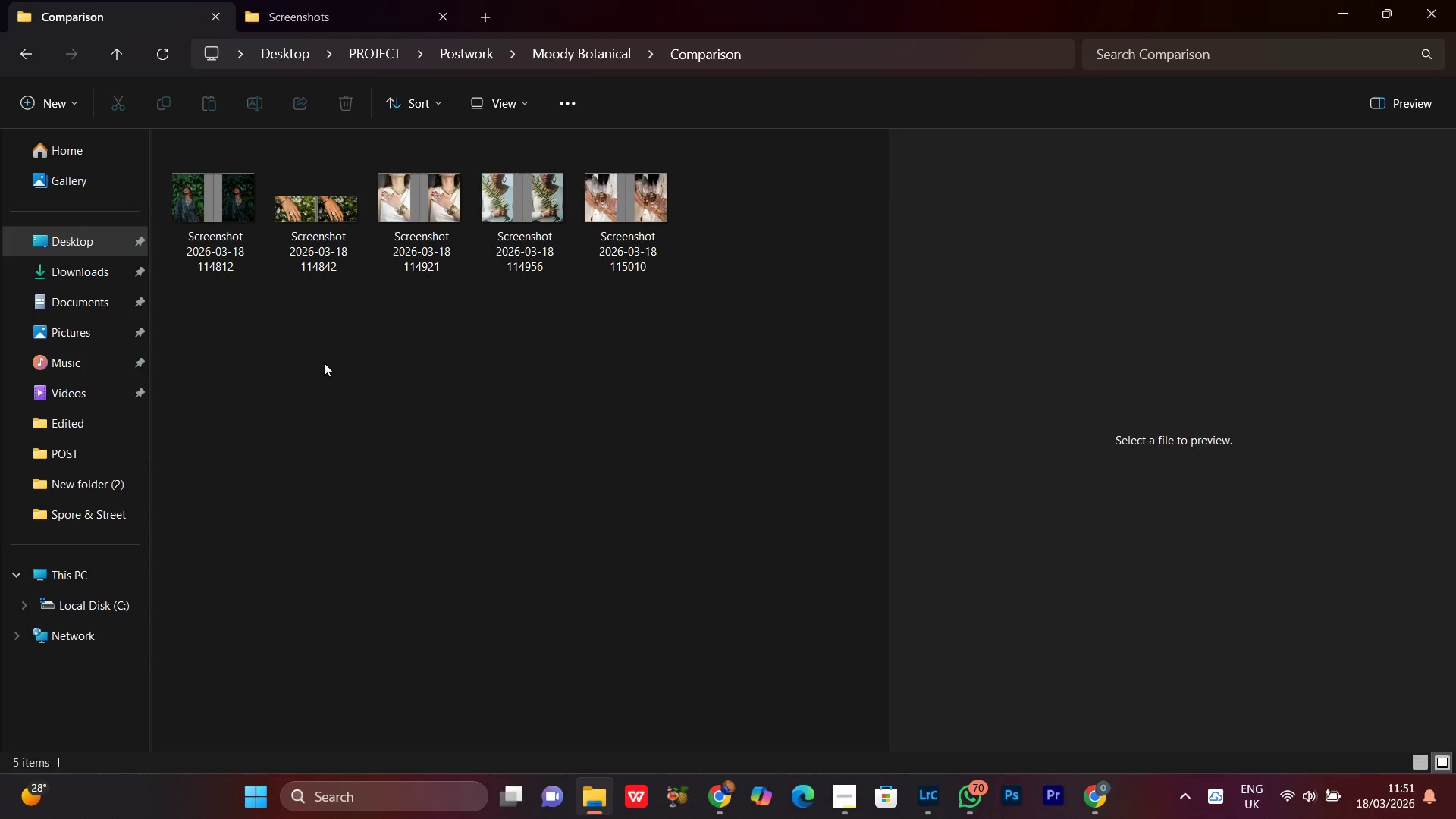 
left_click_drag(start_coordinate=[237, 334], to_coordinate=[623, 195])
 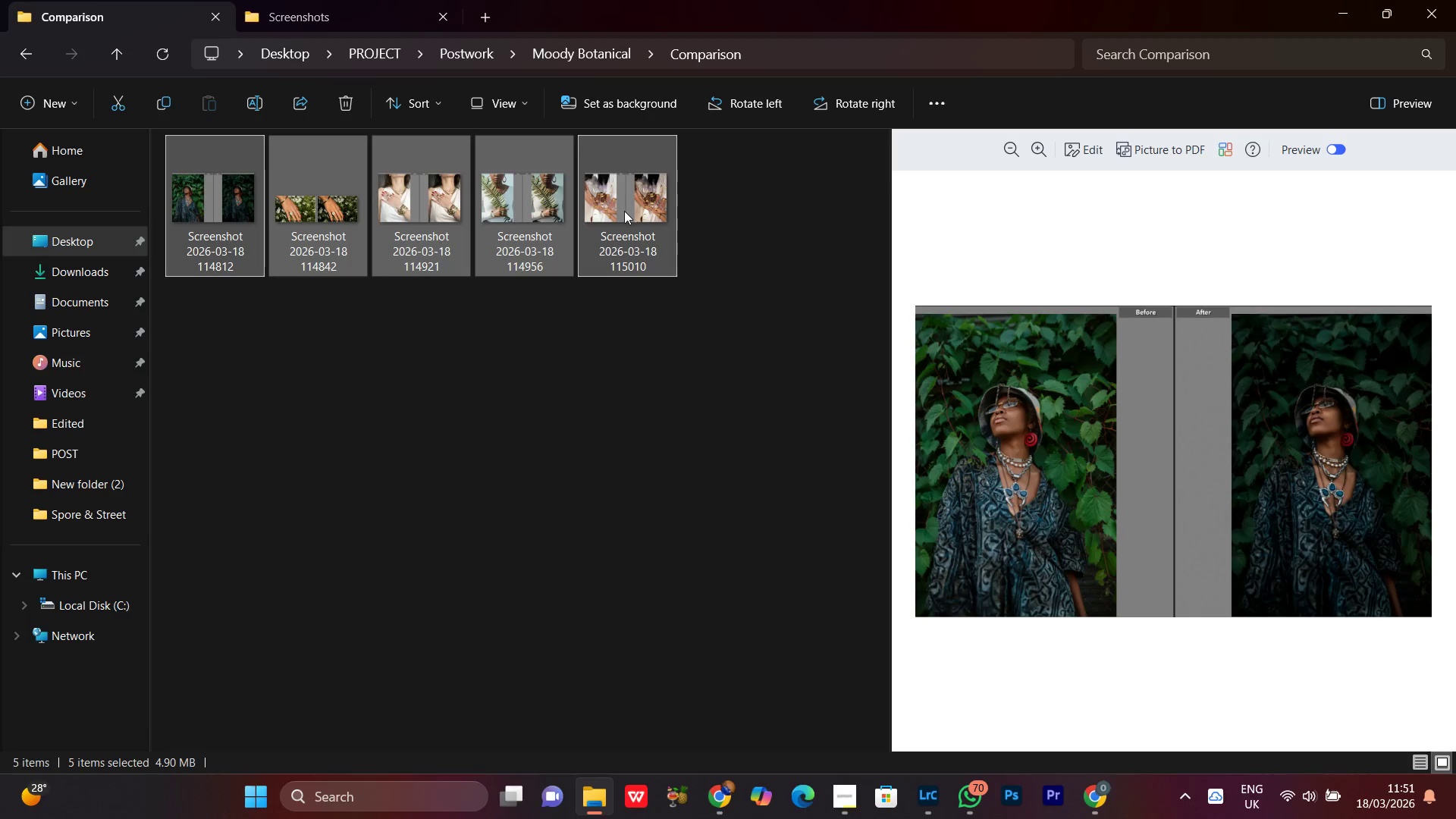 
right_click([622, 204])
 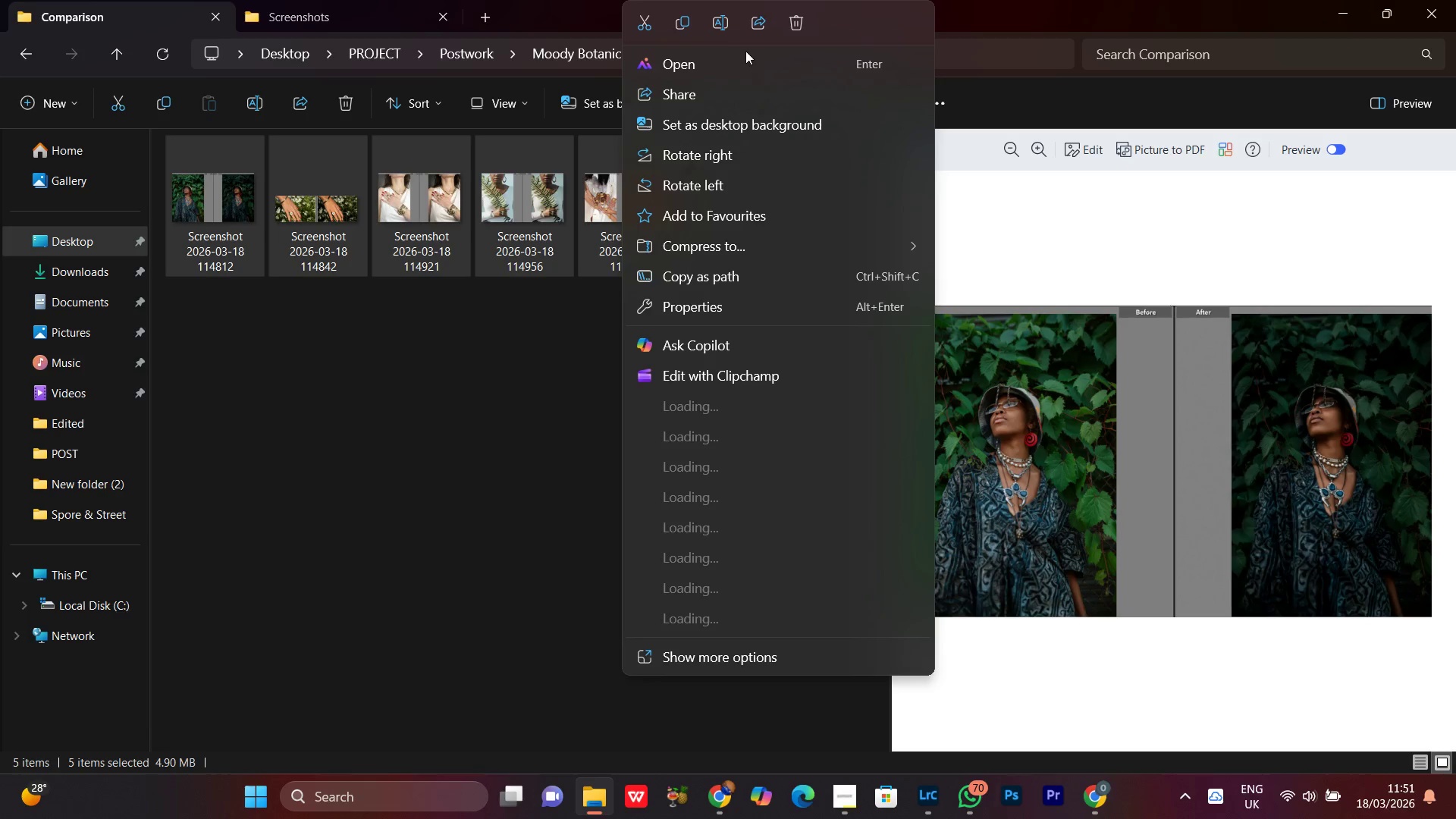 
left_click([723, 11])
 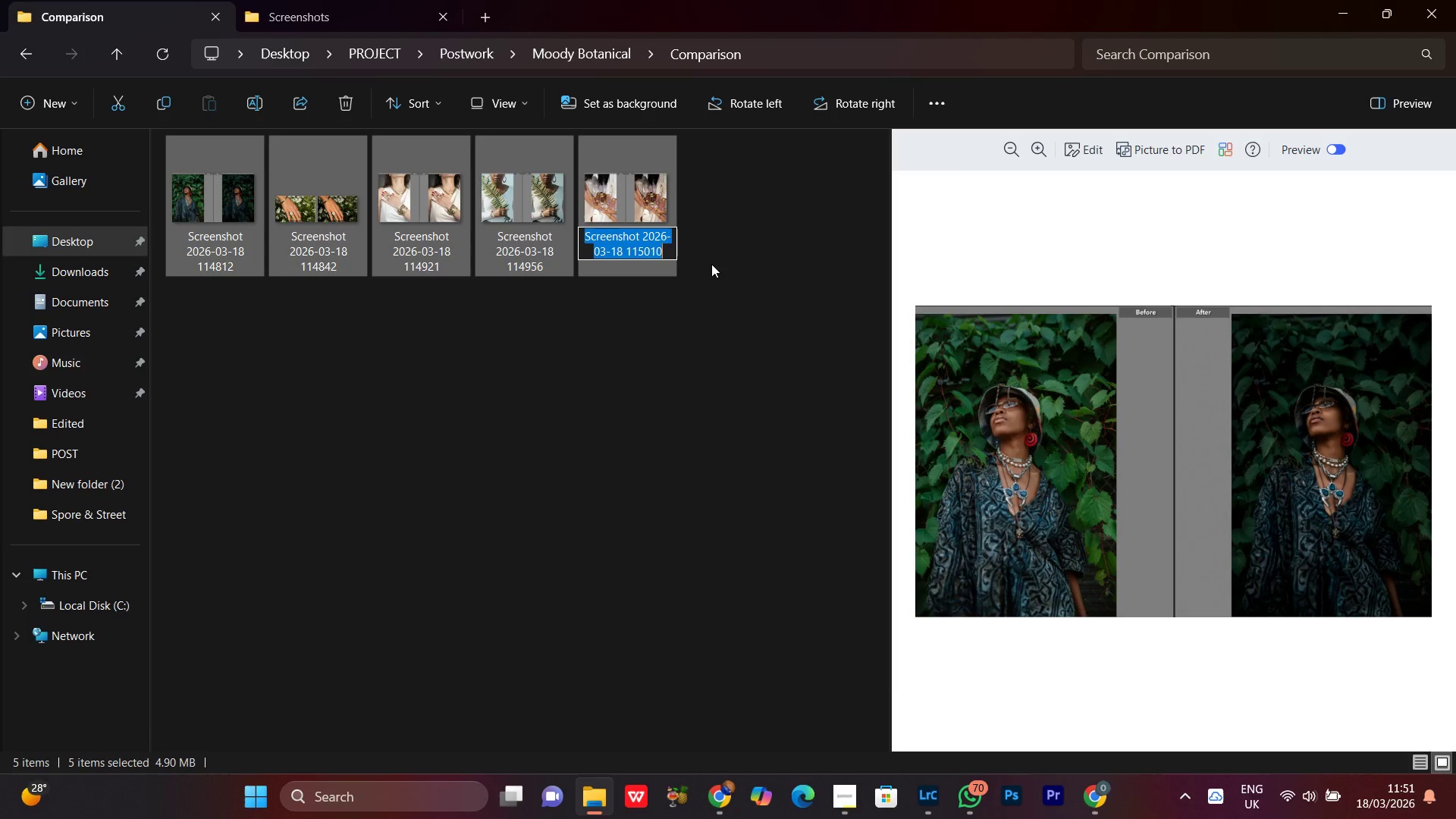 
key(Control+V)
 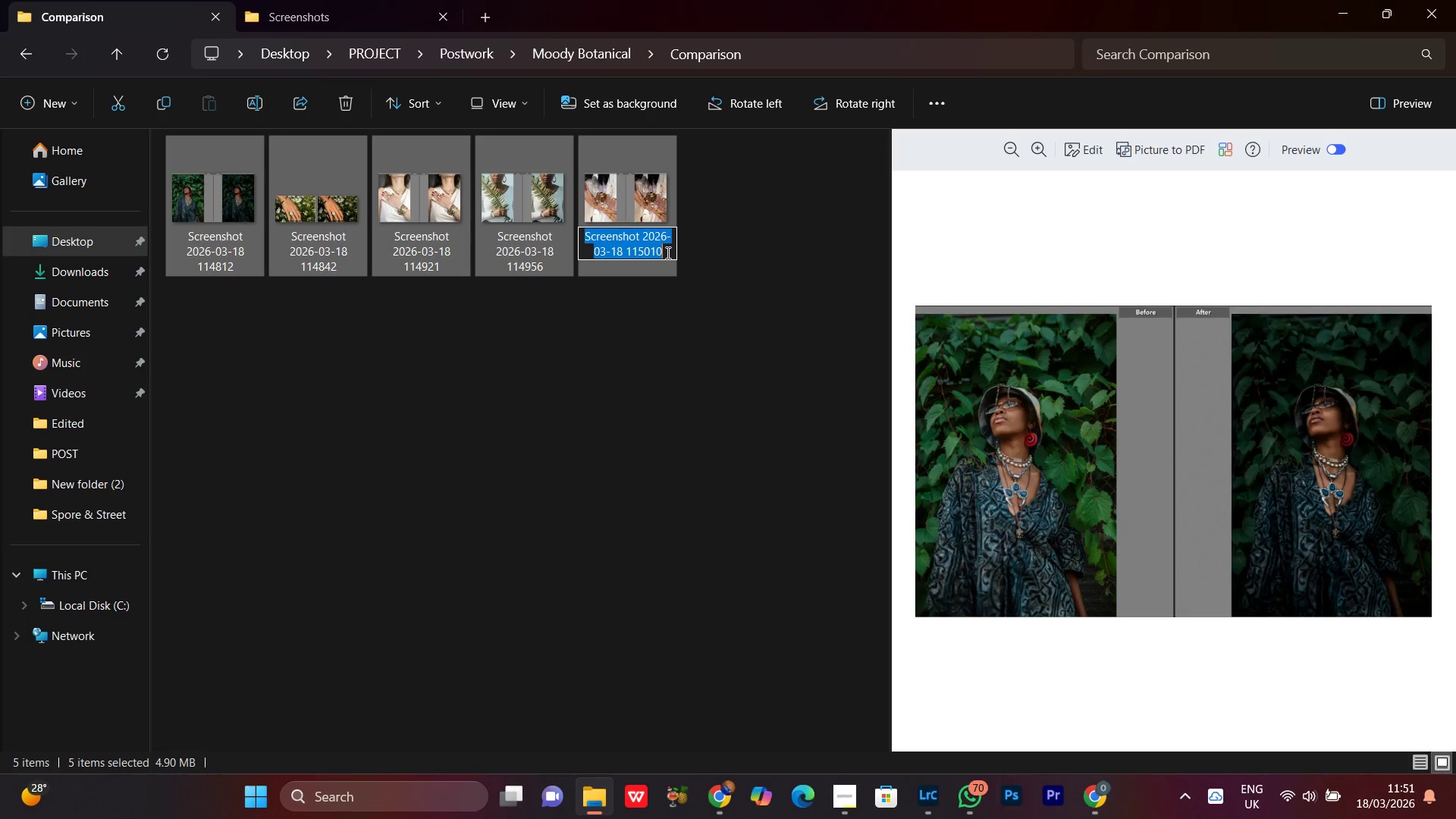 
hold_key(key=ControlLeft, duration=0.42)
 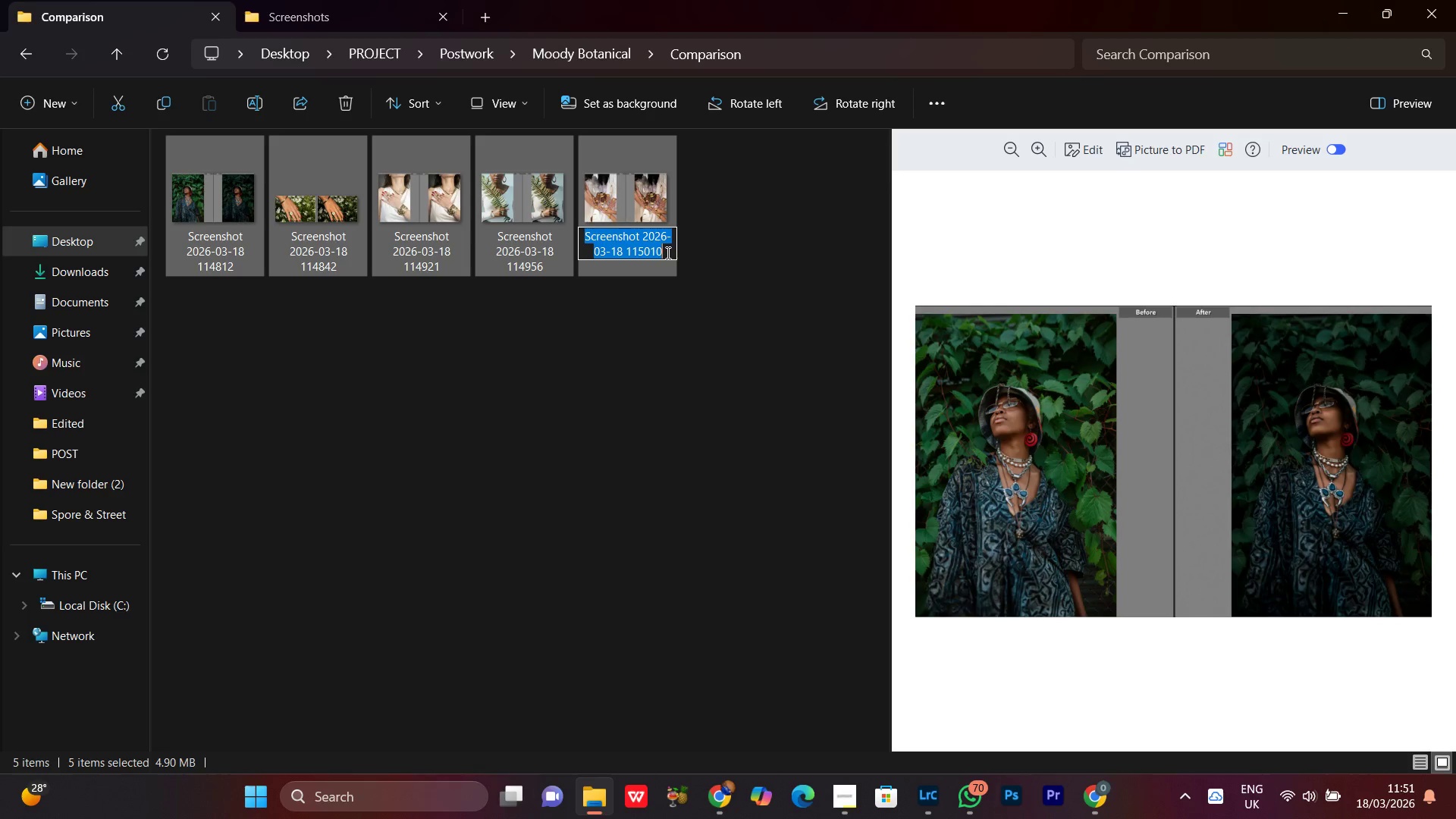 
key(Meta+V)
 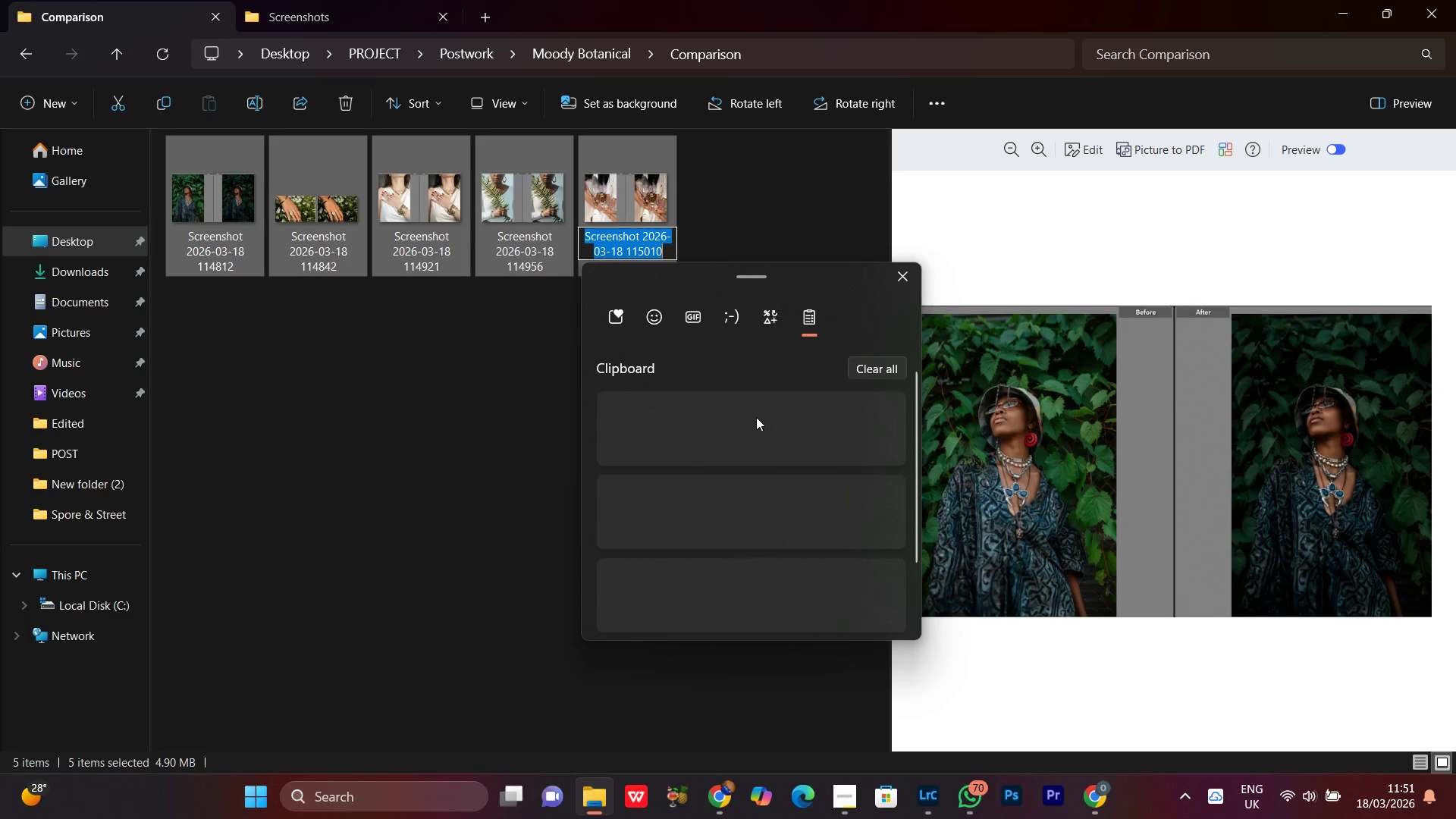 
left_click([679, 438])
 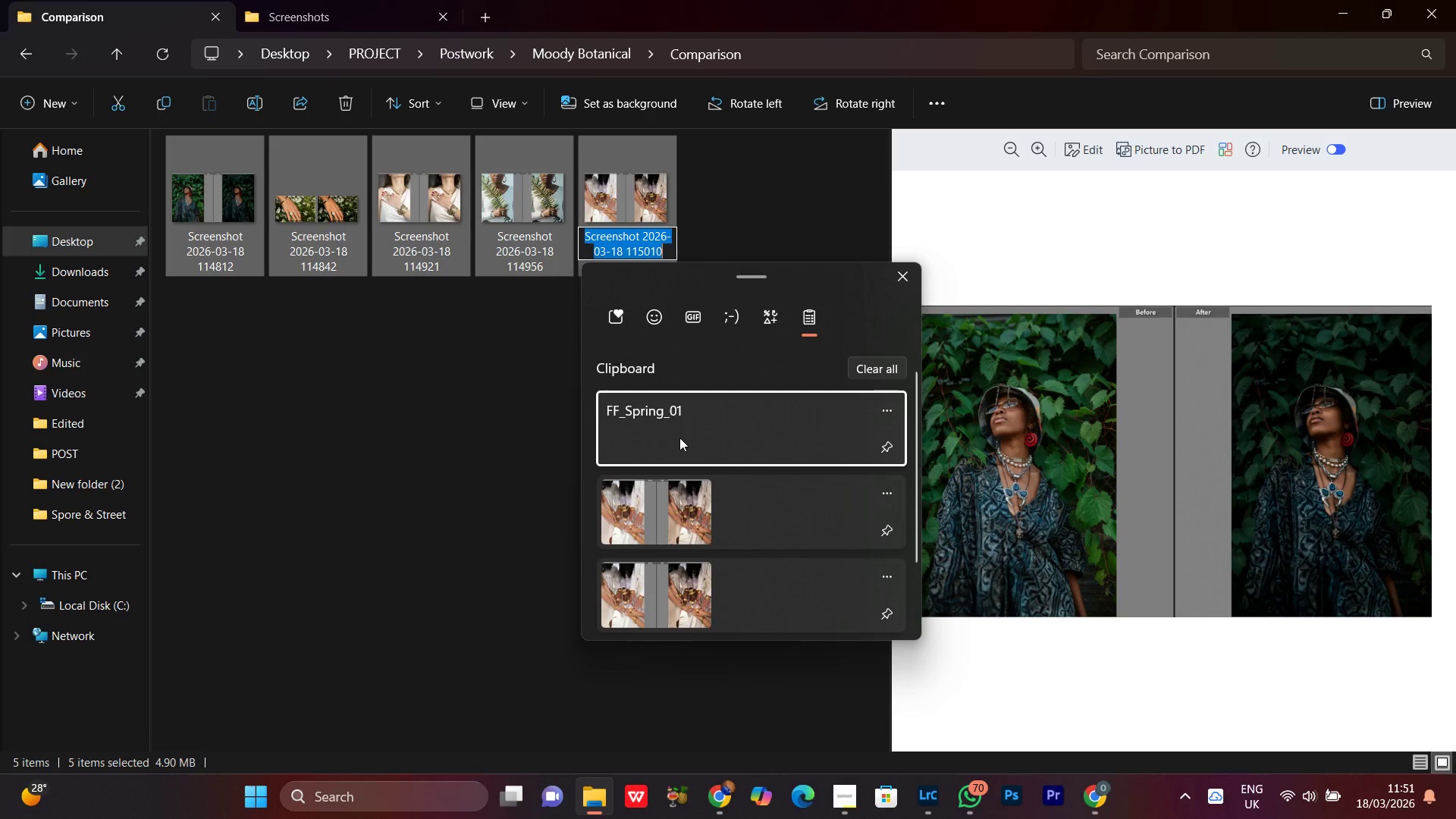 
scroll: coordinate [744, 510], scroll_direction: up, amount: 2.0
 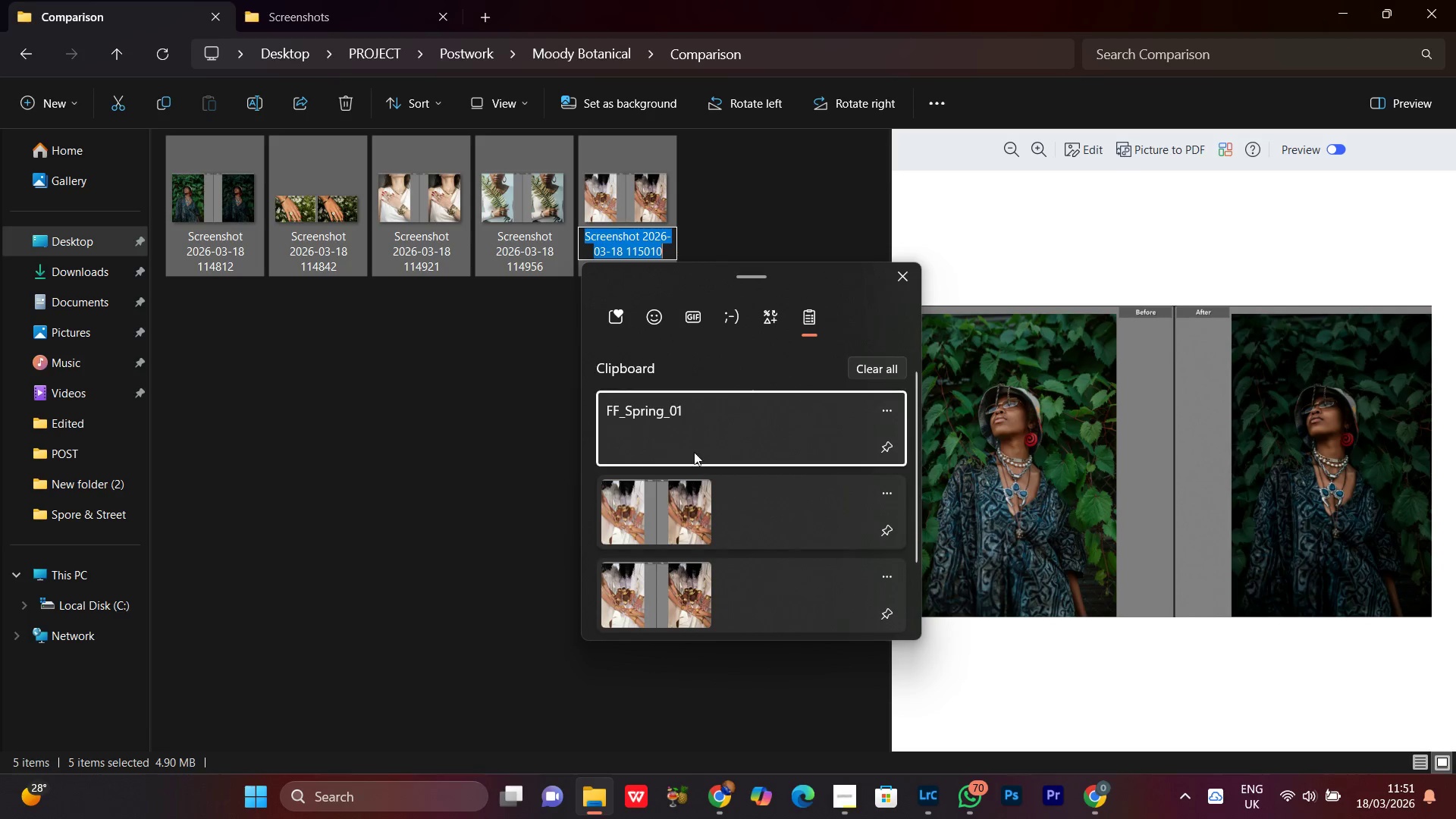 
key(Control+ControlLeft)
 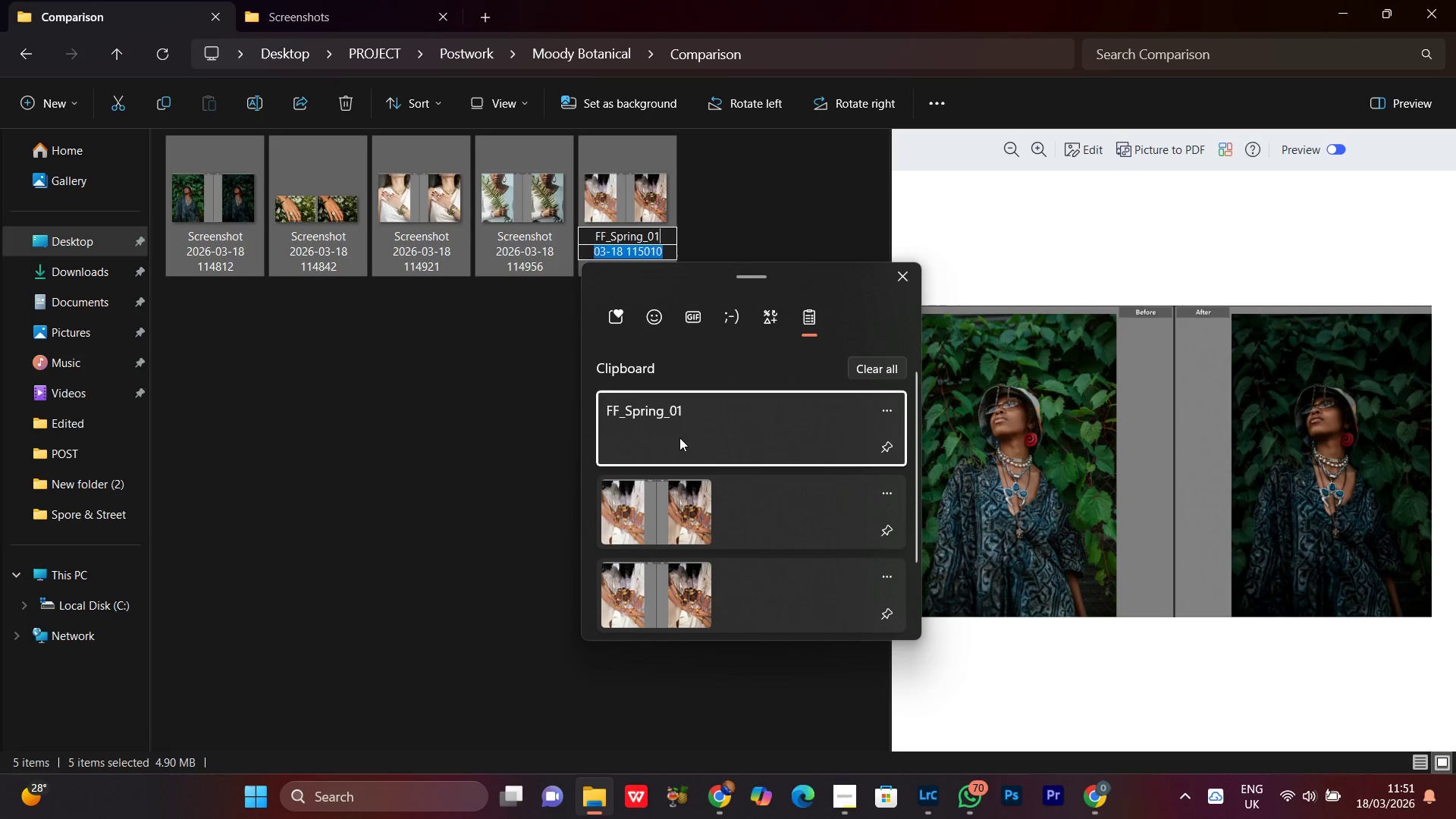 
key(Backspace)
key(Backspace)
type(Comparison)
 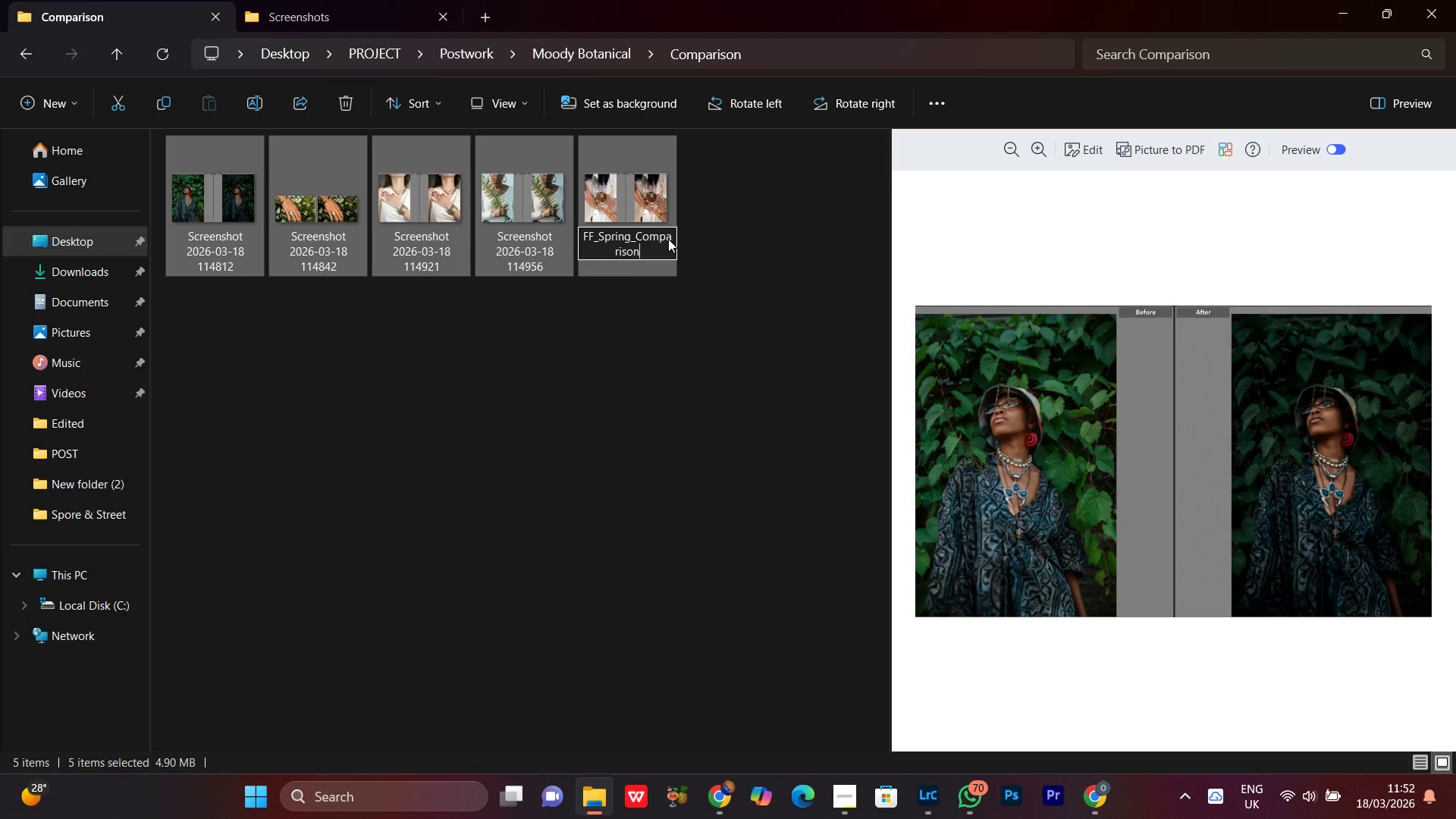 
key(Enter)
 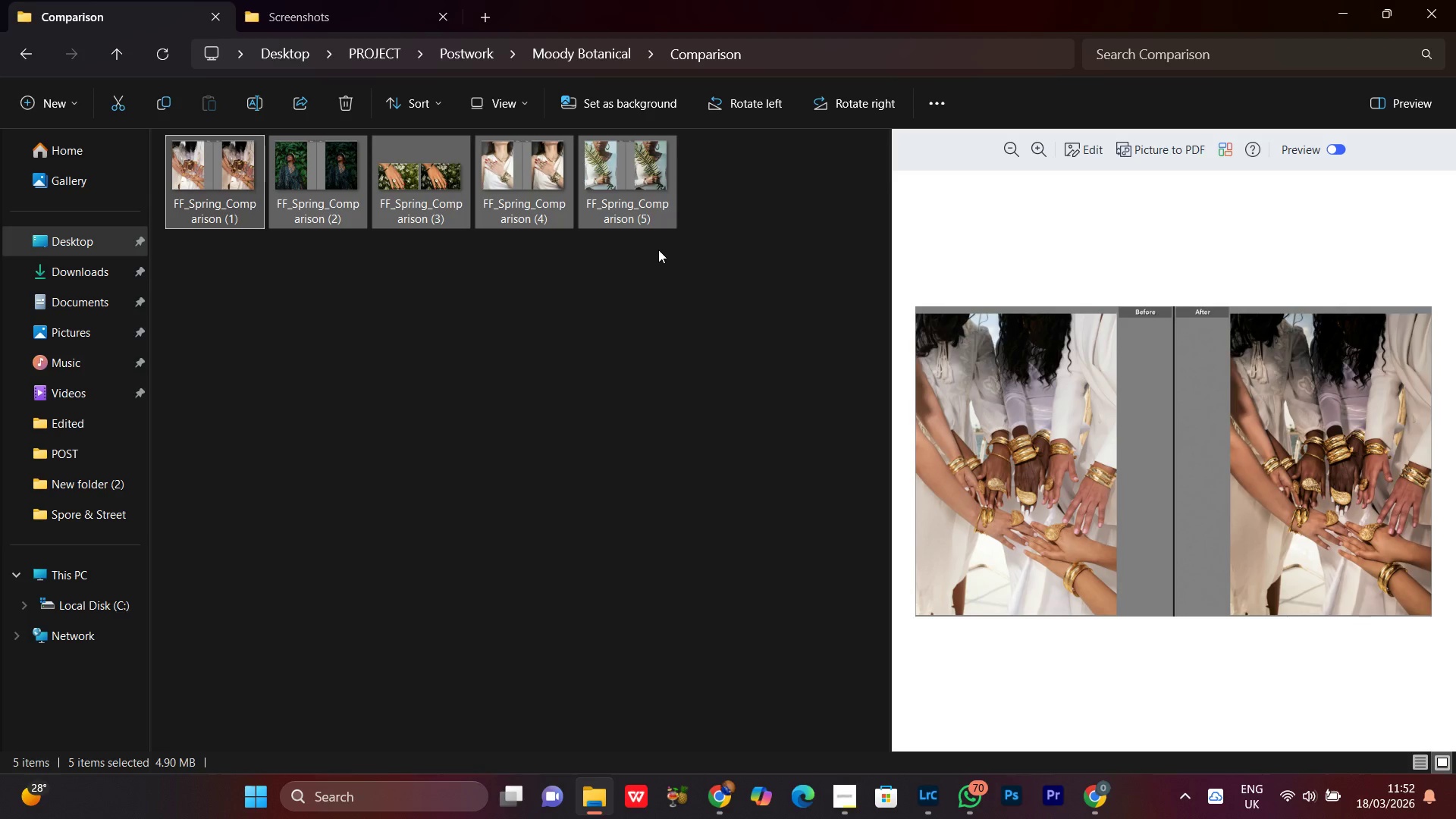 
left_click([595, 424])
 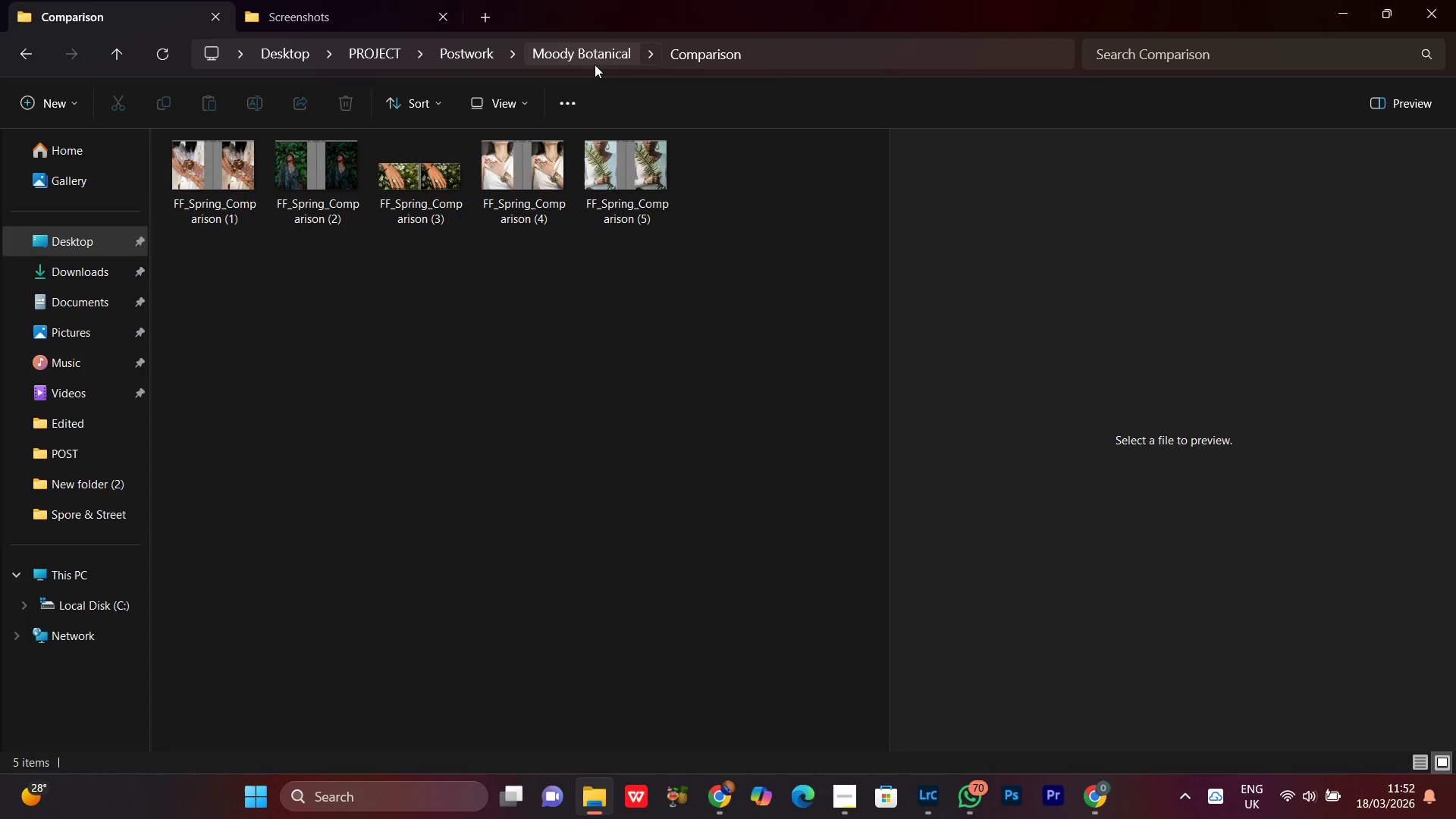 
left_click([595, 61])
 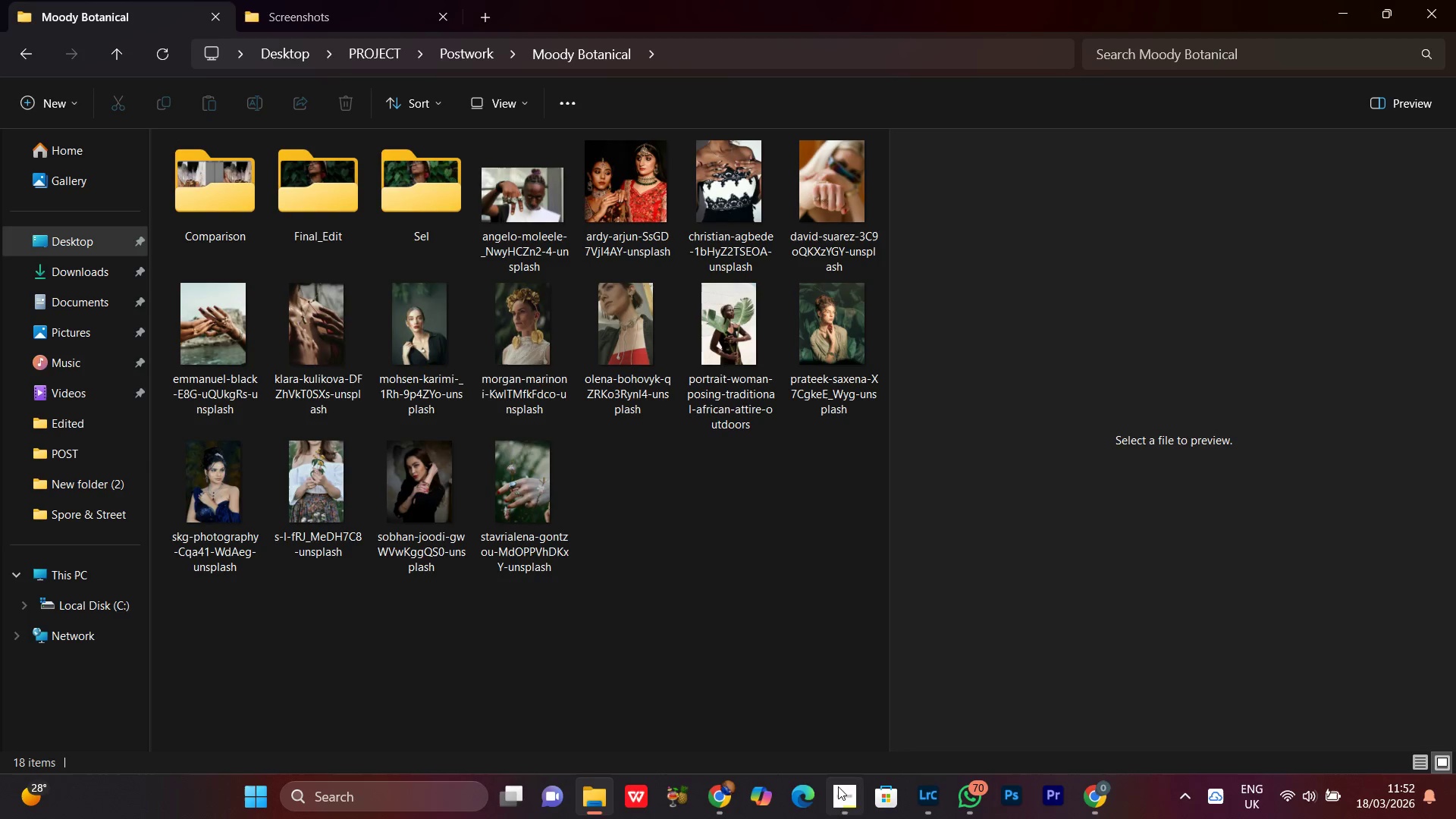 
left_click([847, 811])